 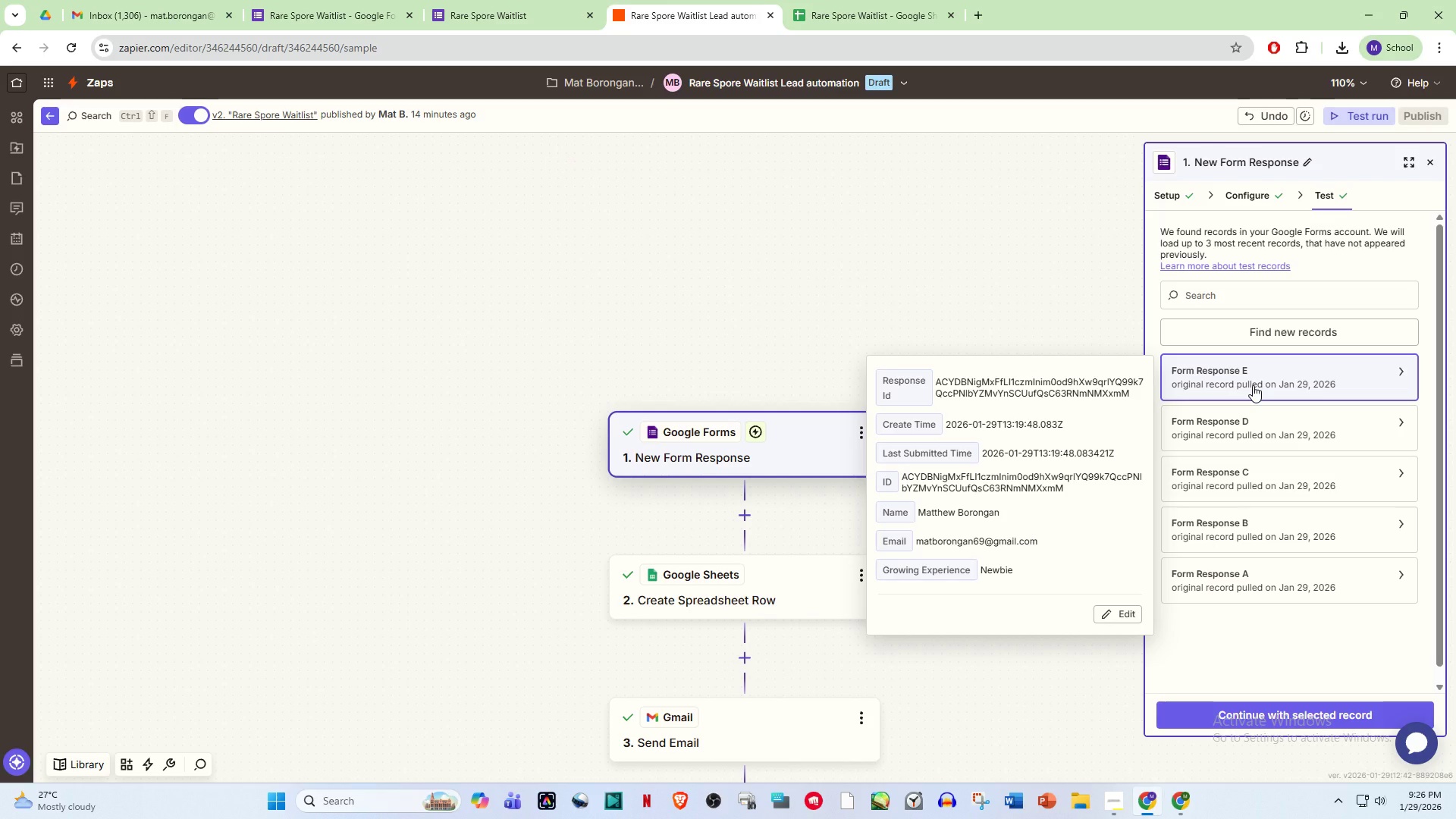 
left_click([1285, 337])
 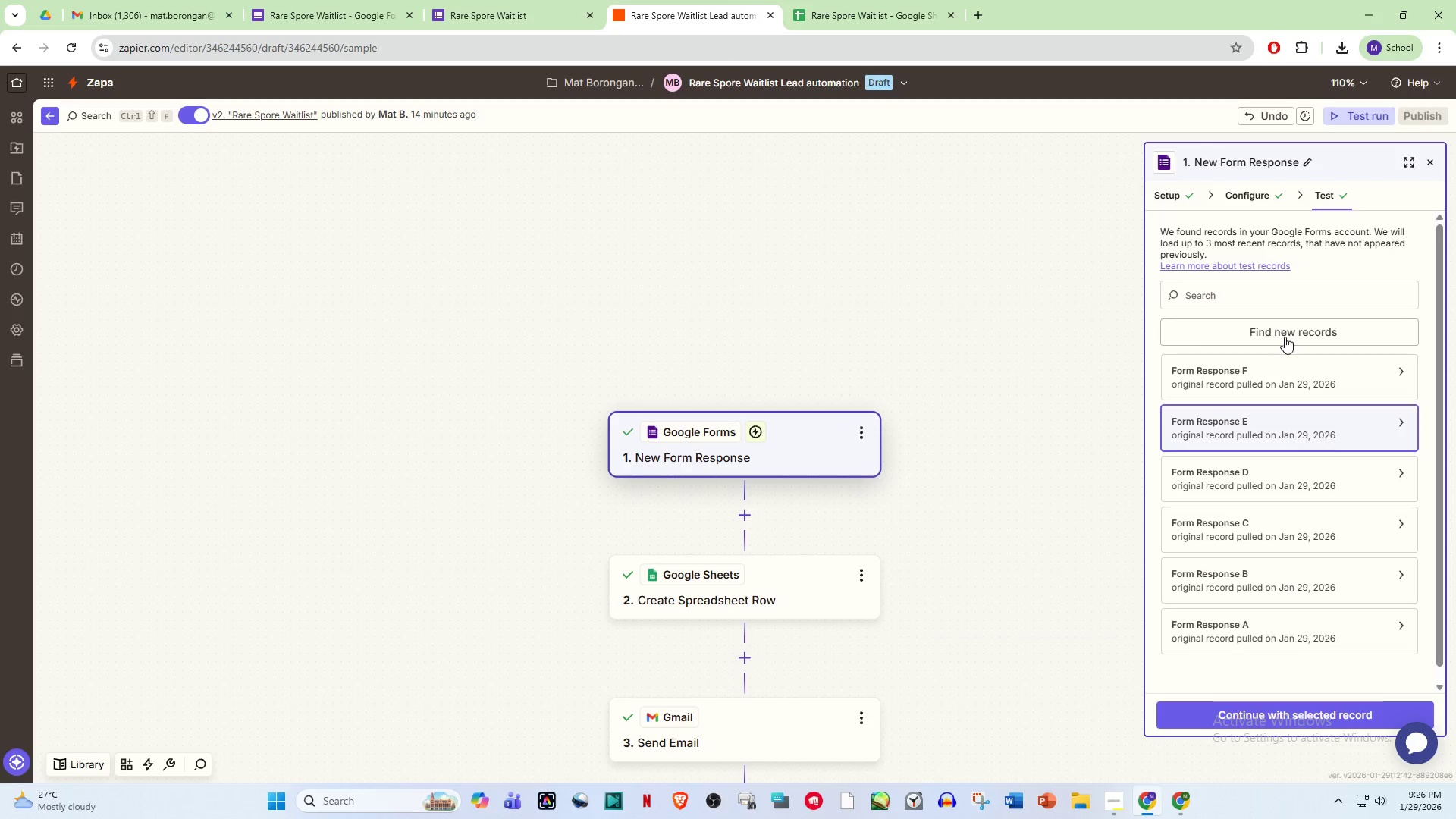 
left_click([1328, 389])
 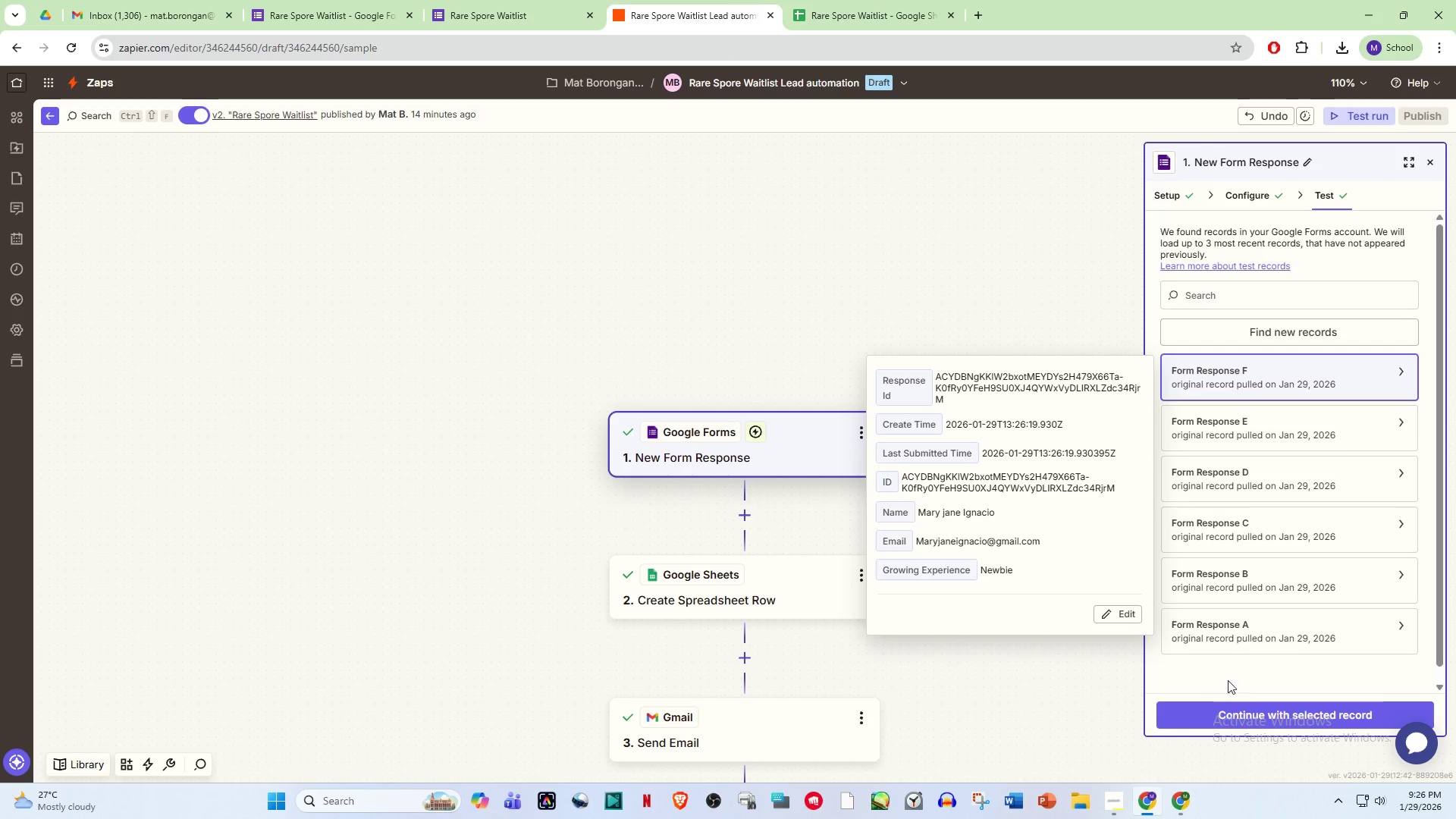 
left_click([1273, 717])
 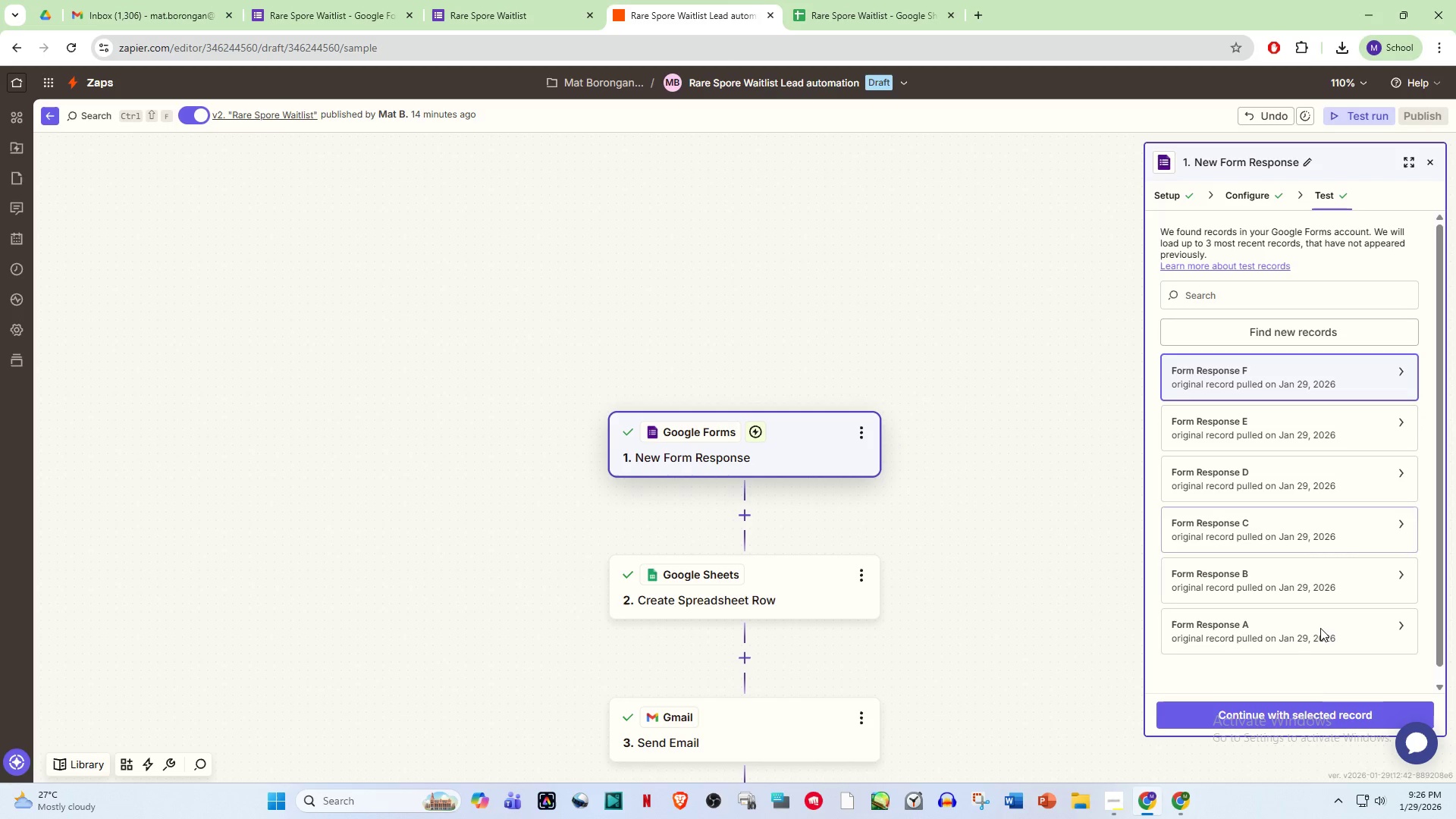 
left_click([1307, 721])
 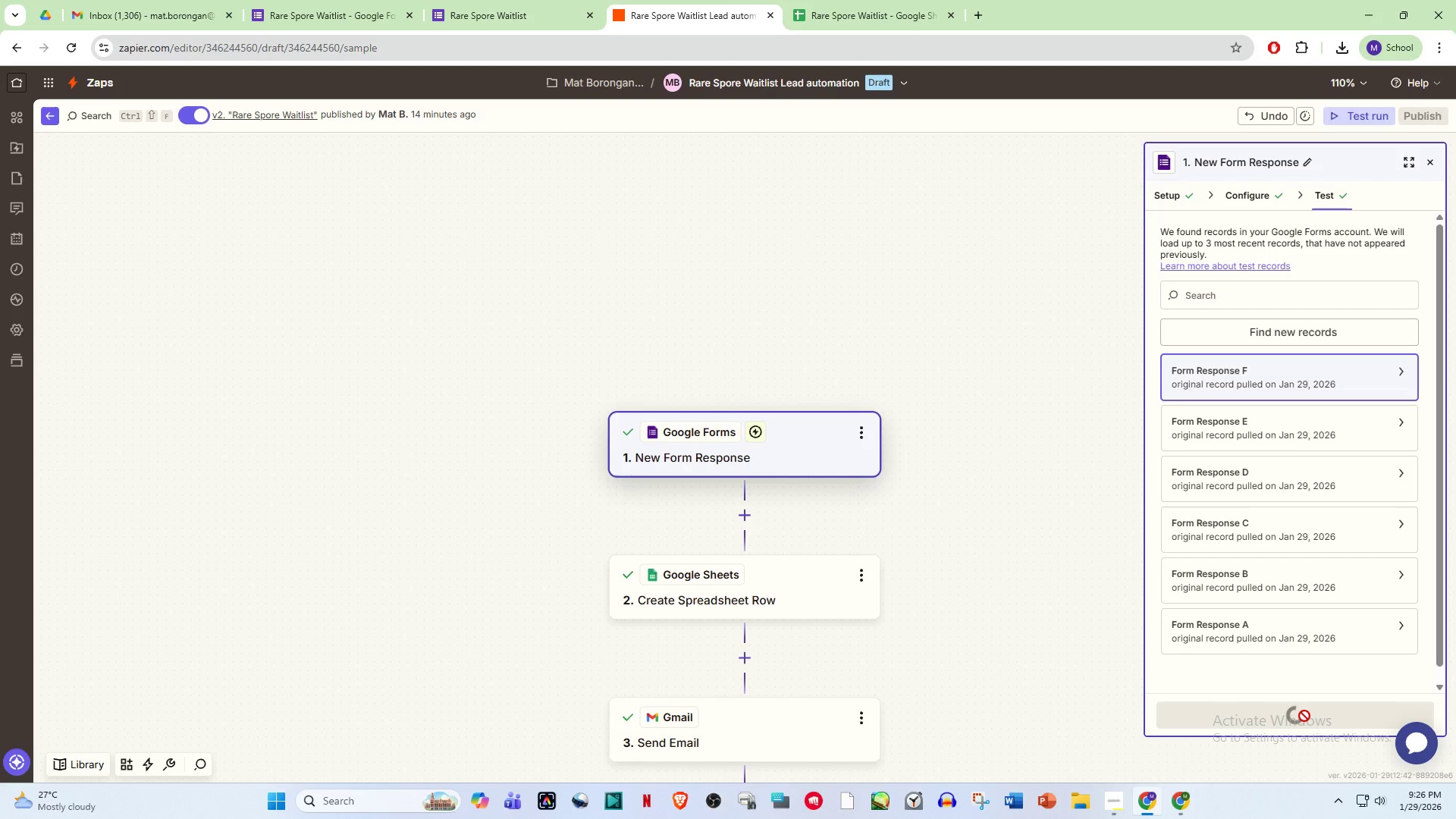 
scroll: coordinate [1300, 538], scroll_direction: down, amount: 1.0
 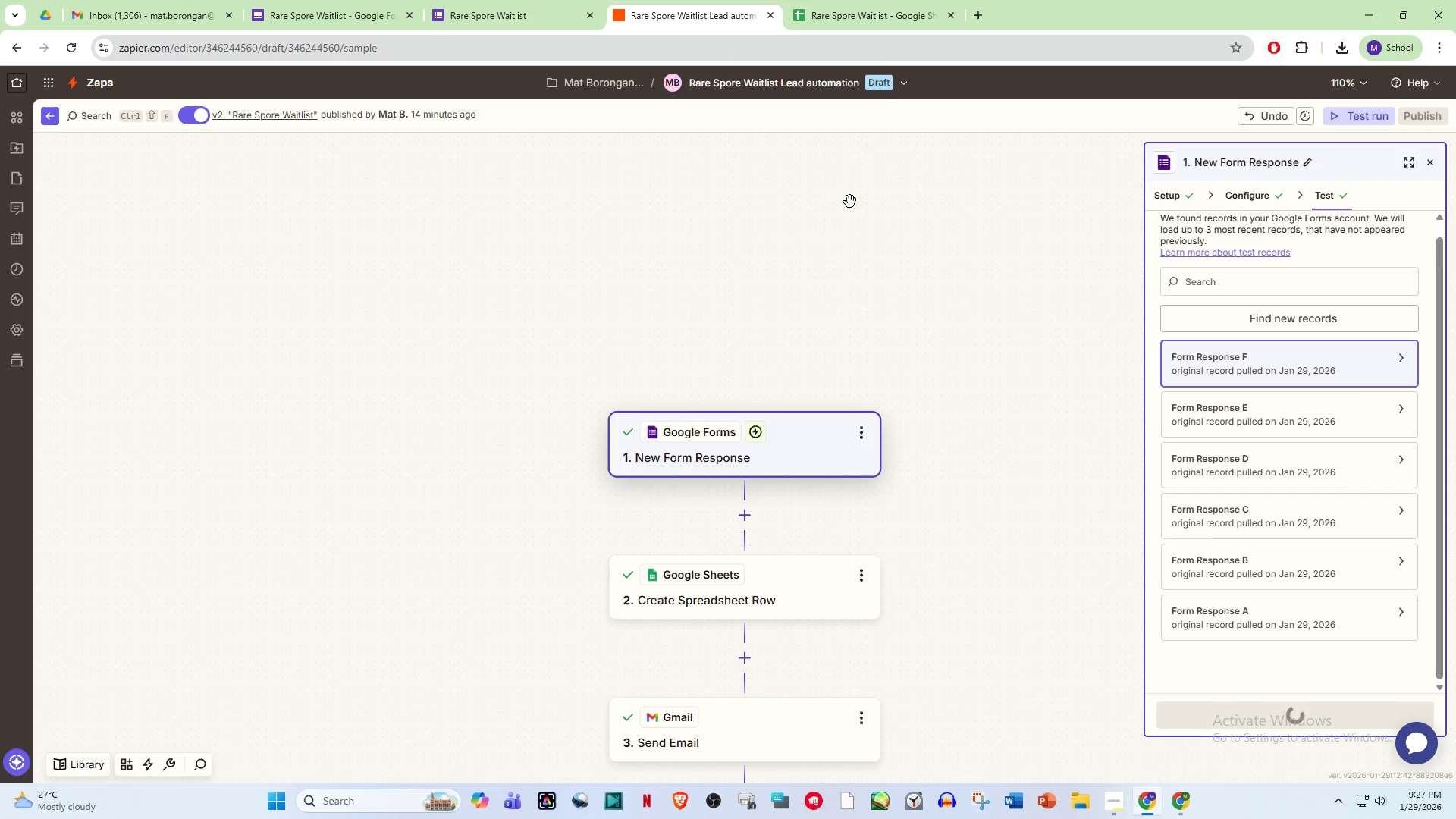 
wait(11.67)
 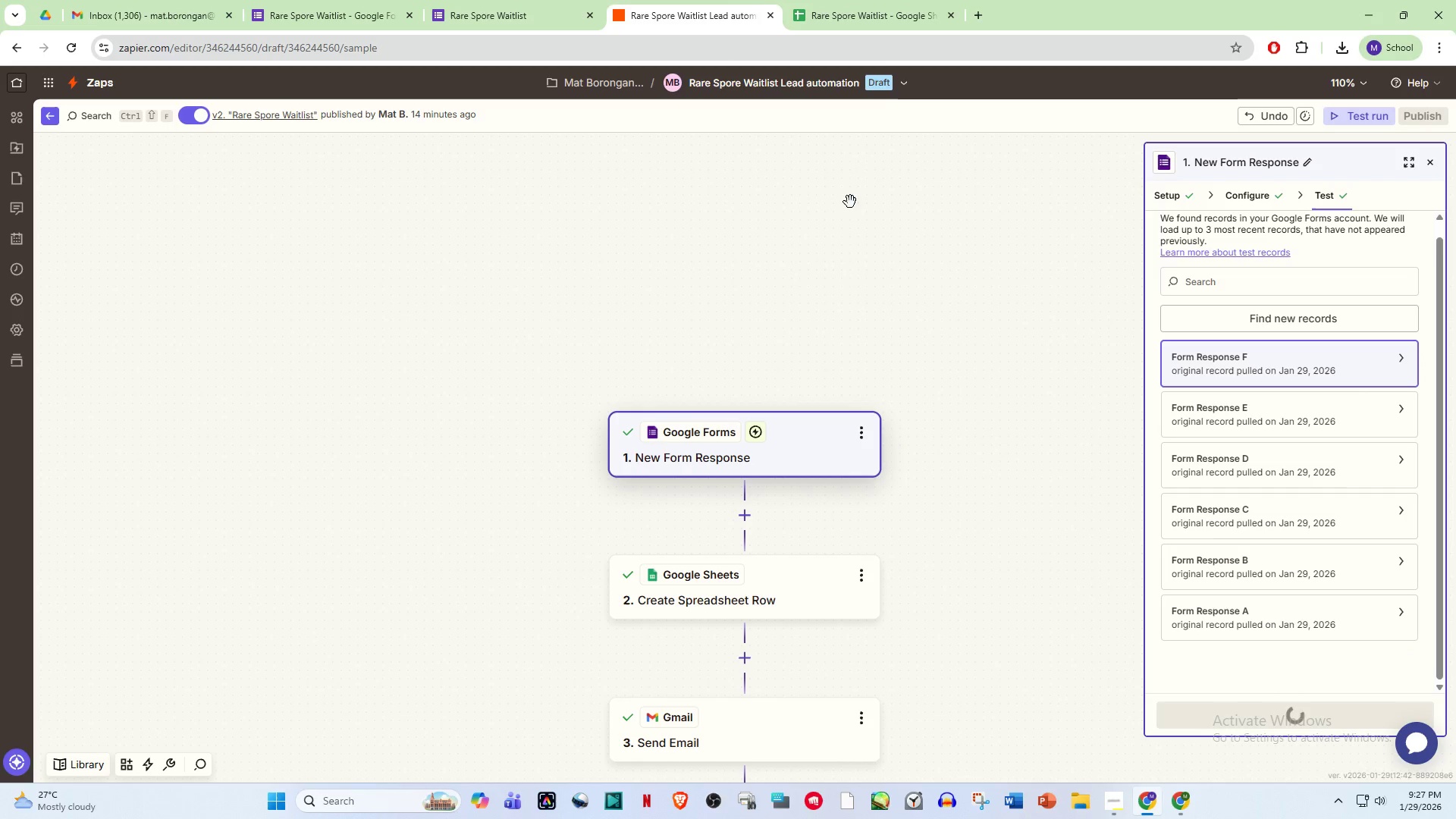 
scroll: coordinate [914, 468], scroll_direction: down, amount: 8.0
 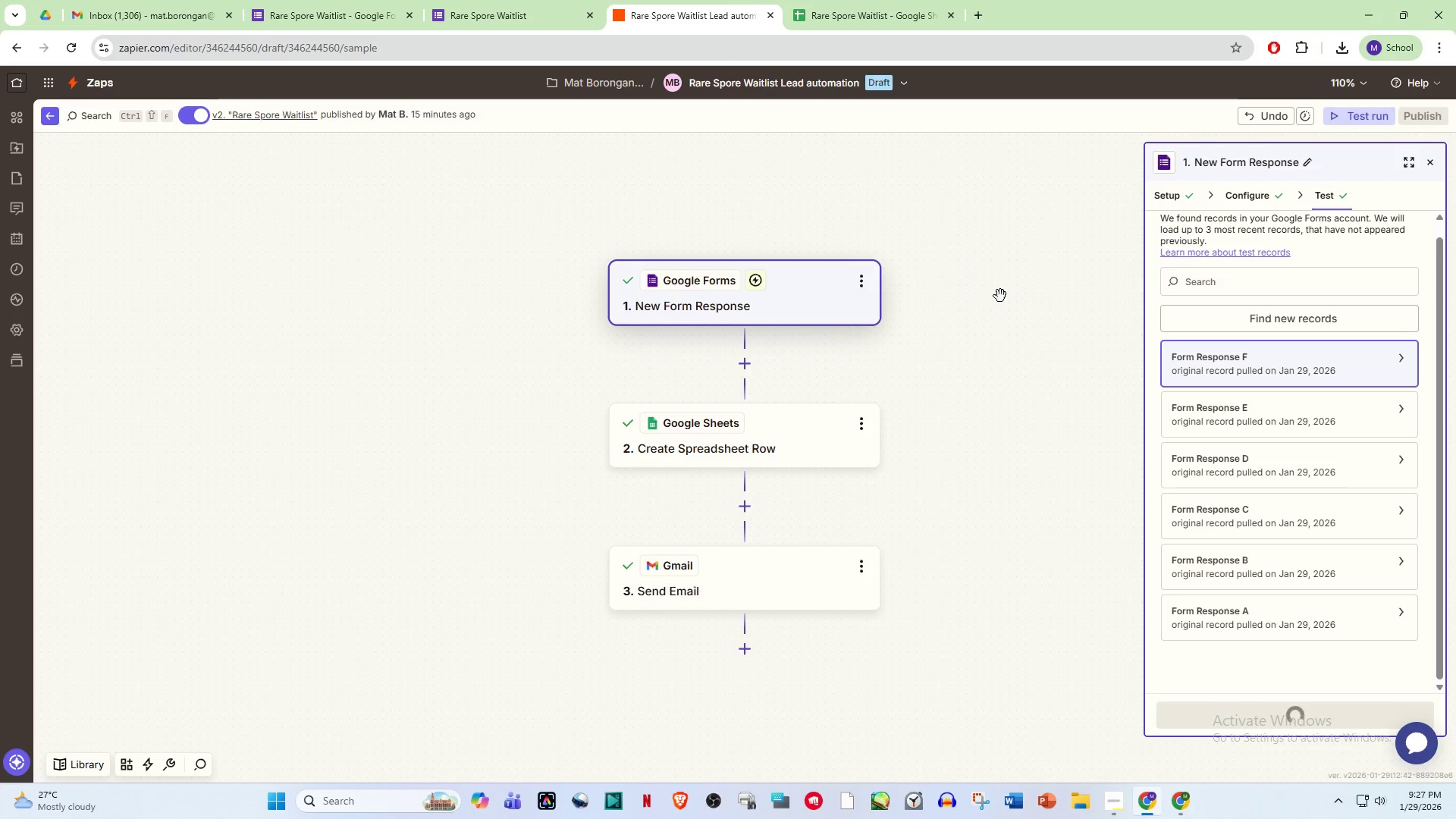 
wait(9.79)
 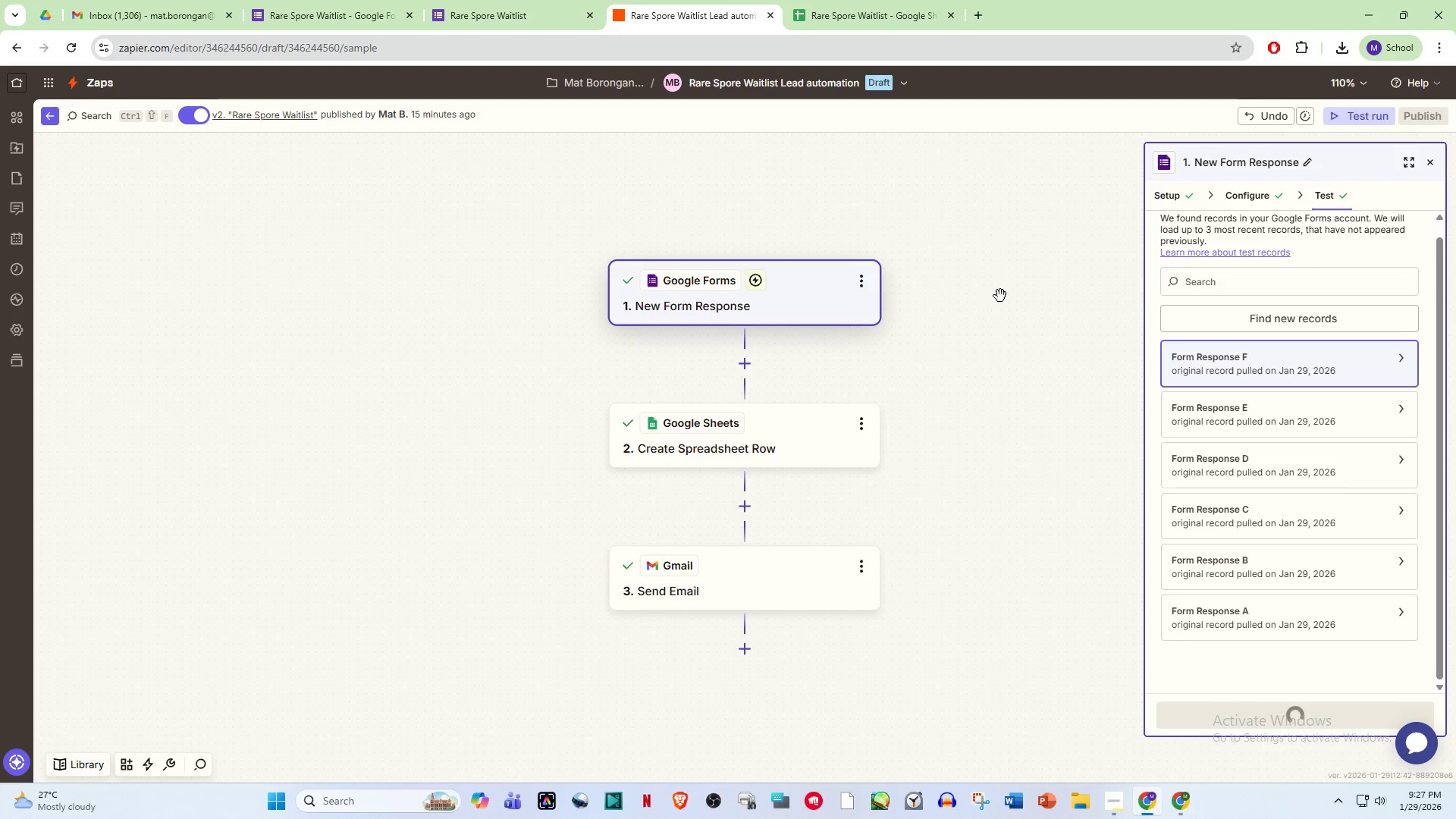 
left_click([839, 6])
 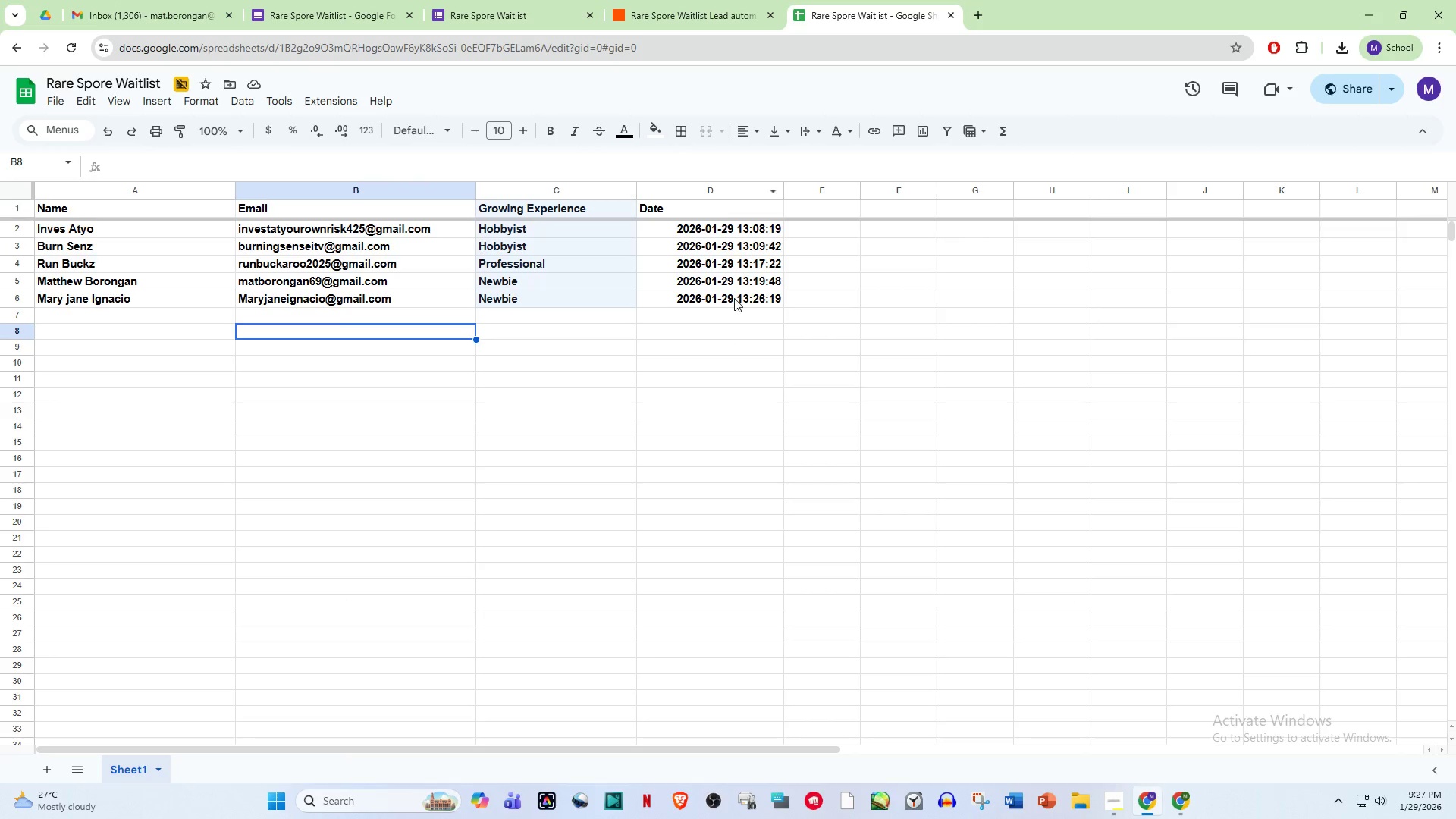 
left_click([734, 298])
 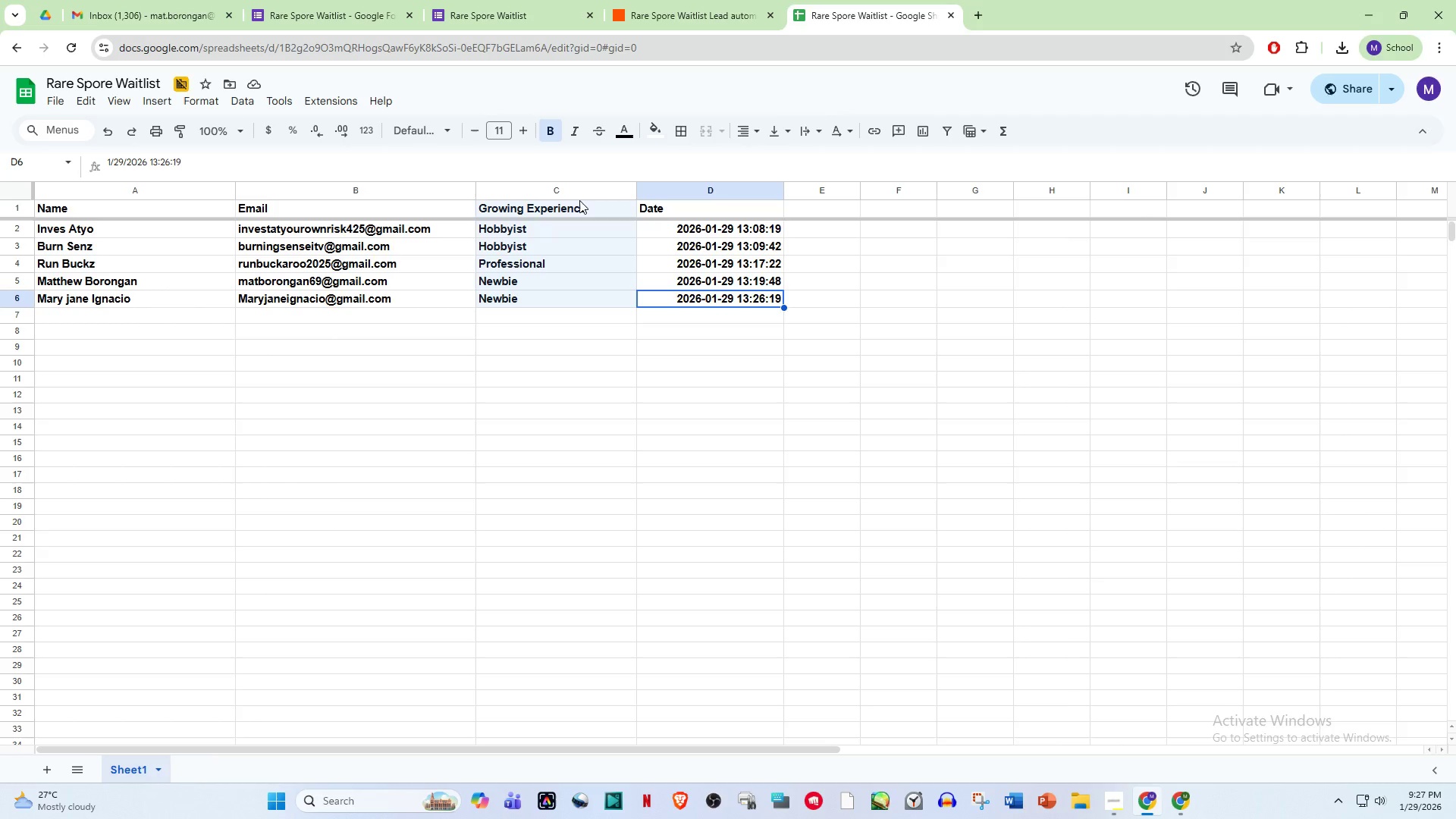 
double_click([827, 0])
 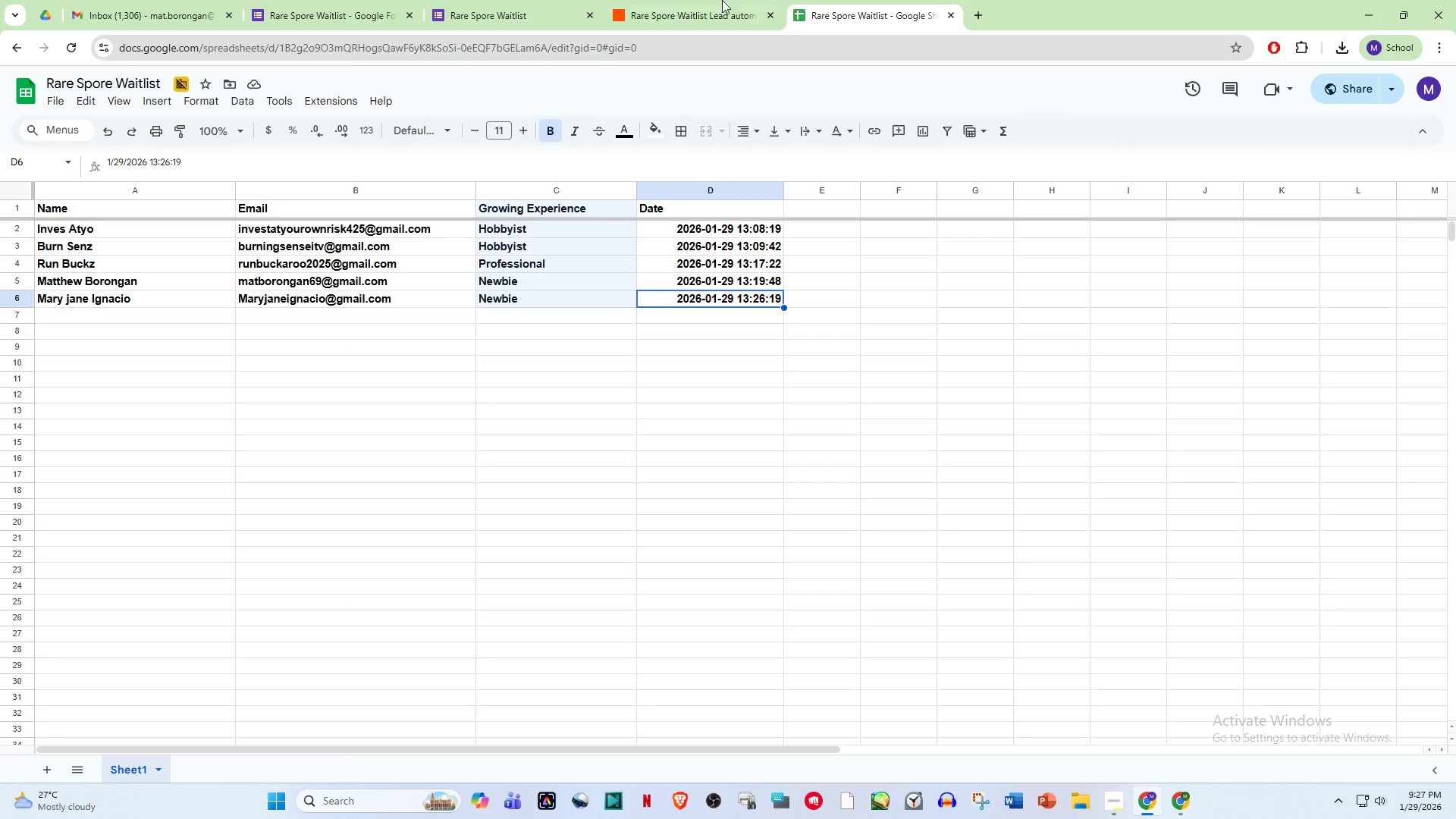 
left_click([686, 0])
 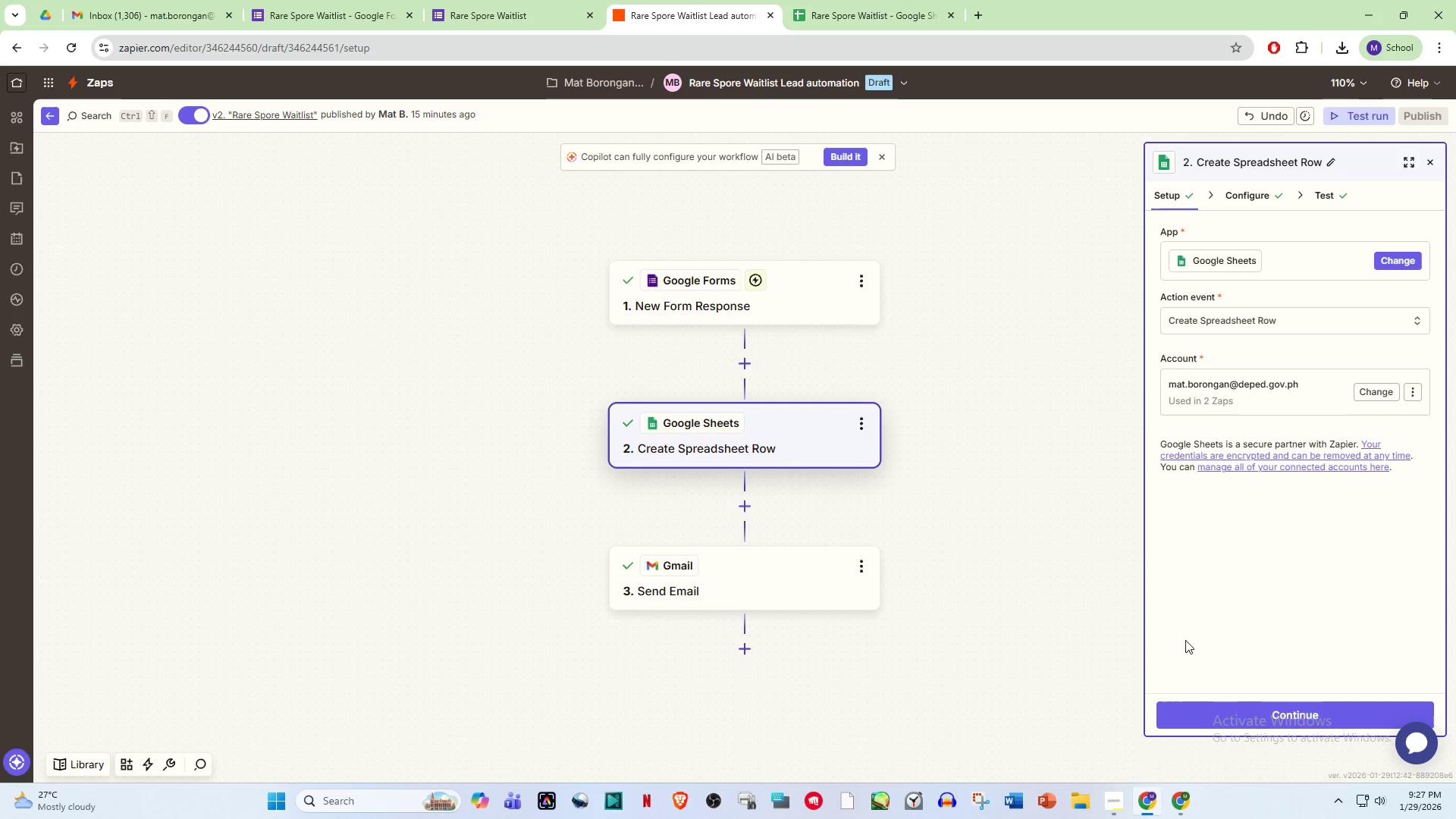 
left_click([1282, 704])
 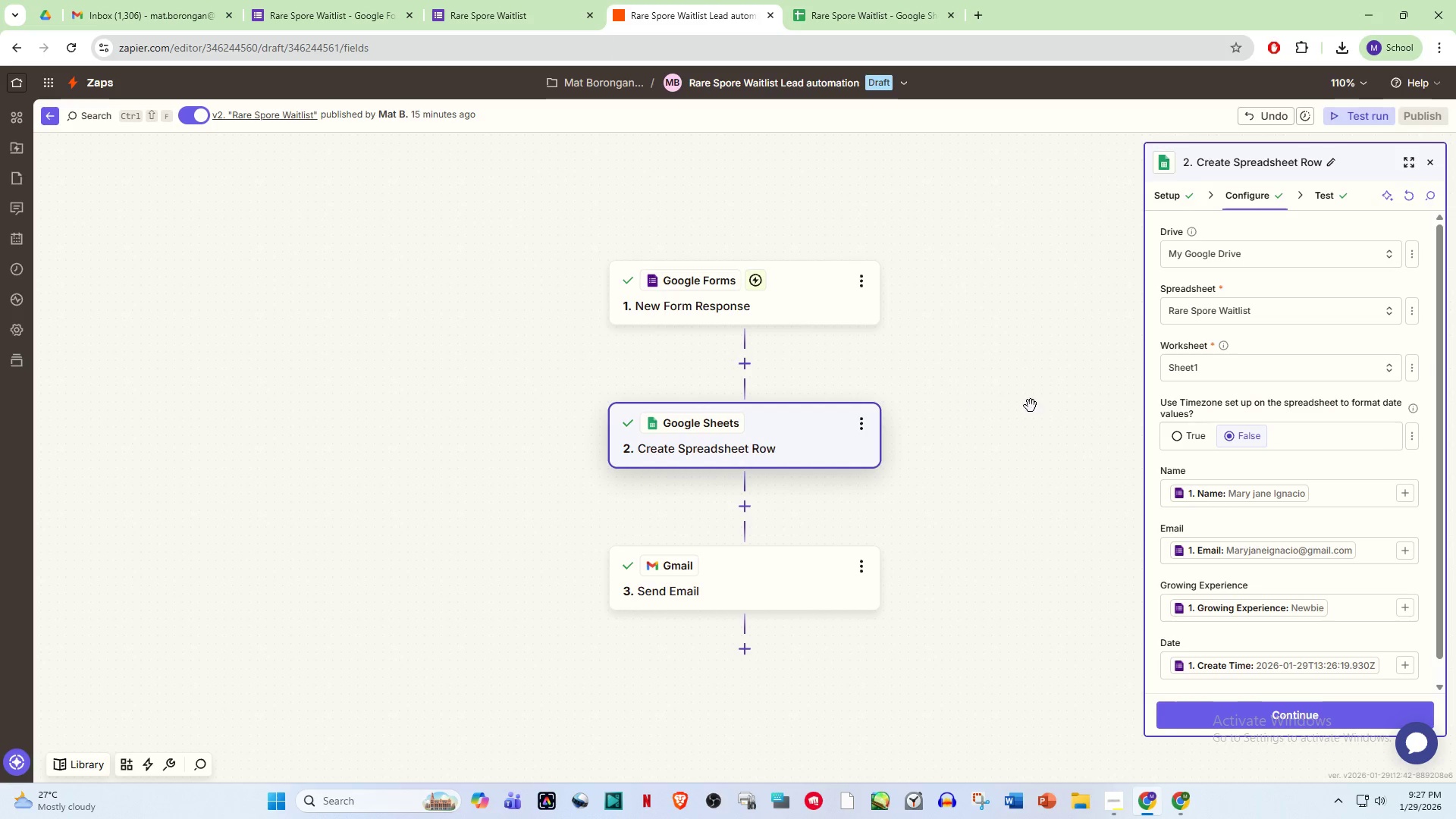 
scroll: coordinate [1163, 583], scroll_direction: down, amount: 1.0
 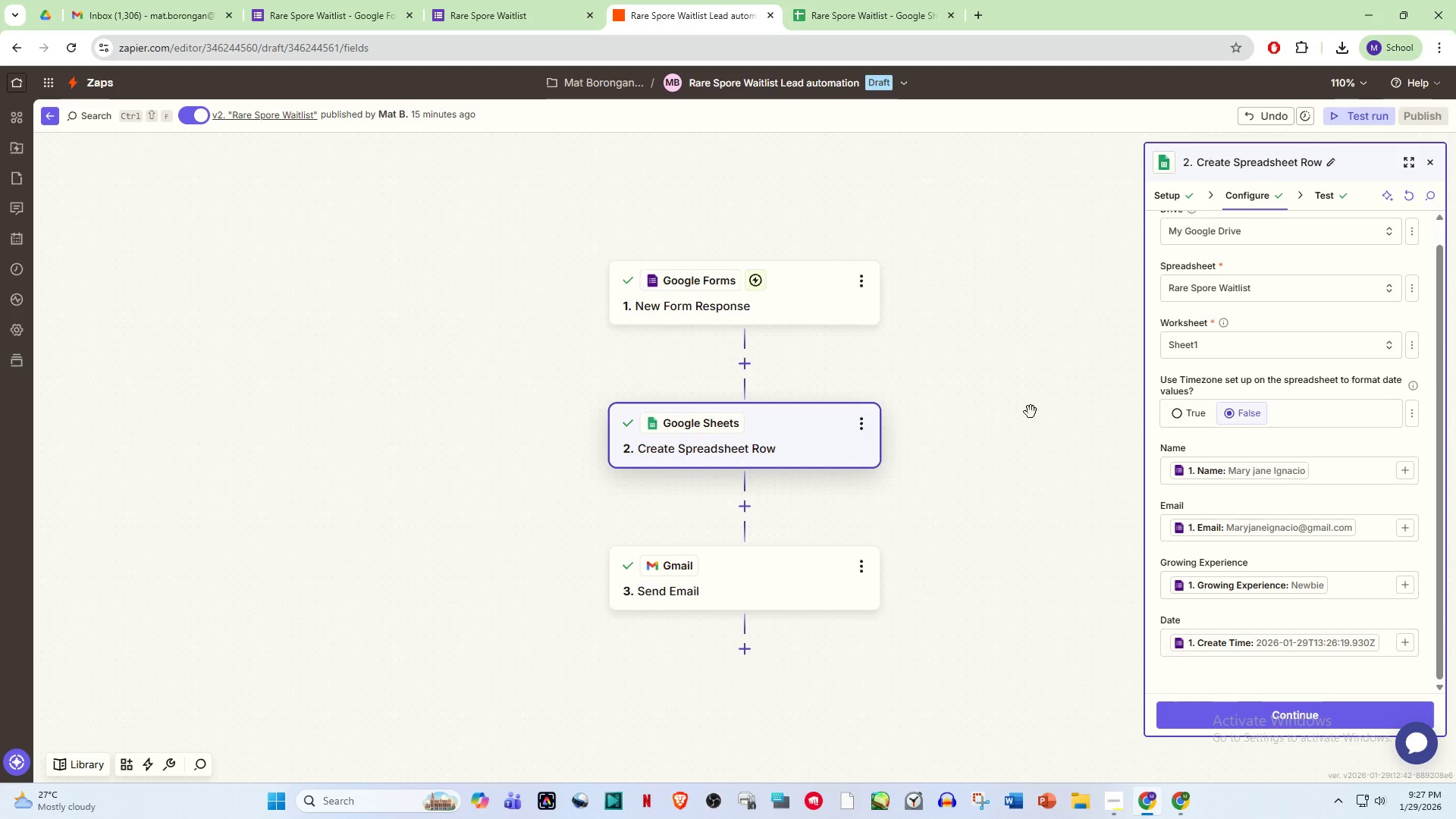 
scroll: coordinate [1043, 412], scroll_direction: up, amount: 1.0
 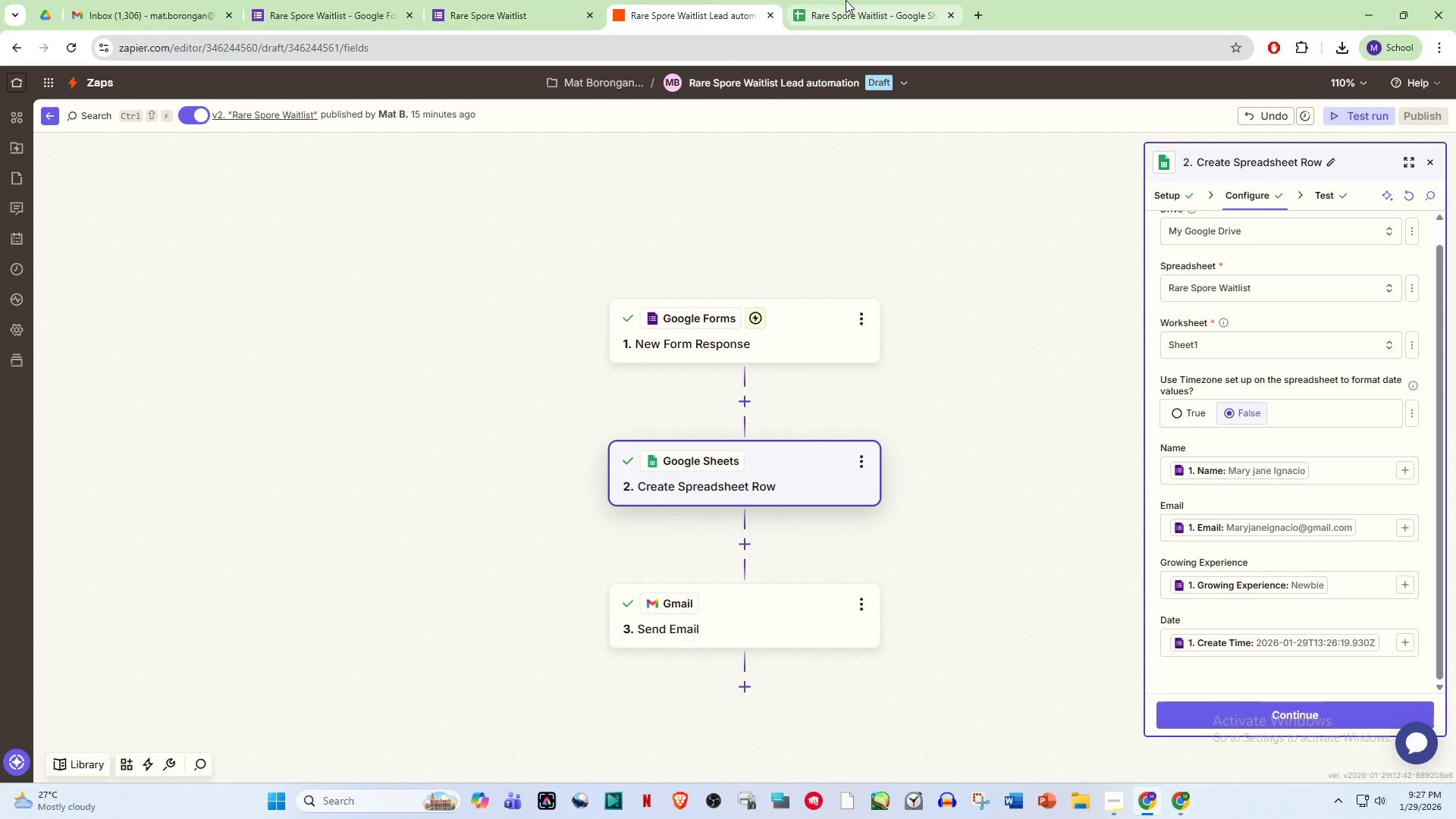 
left_click([549, 0])
 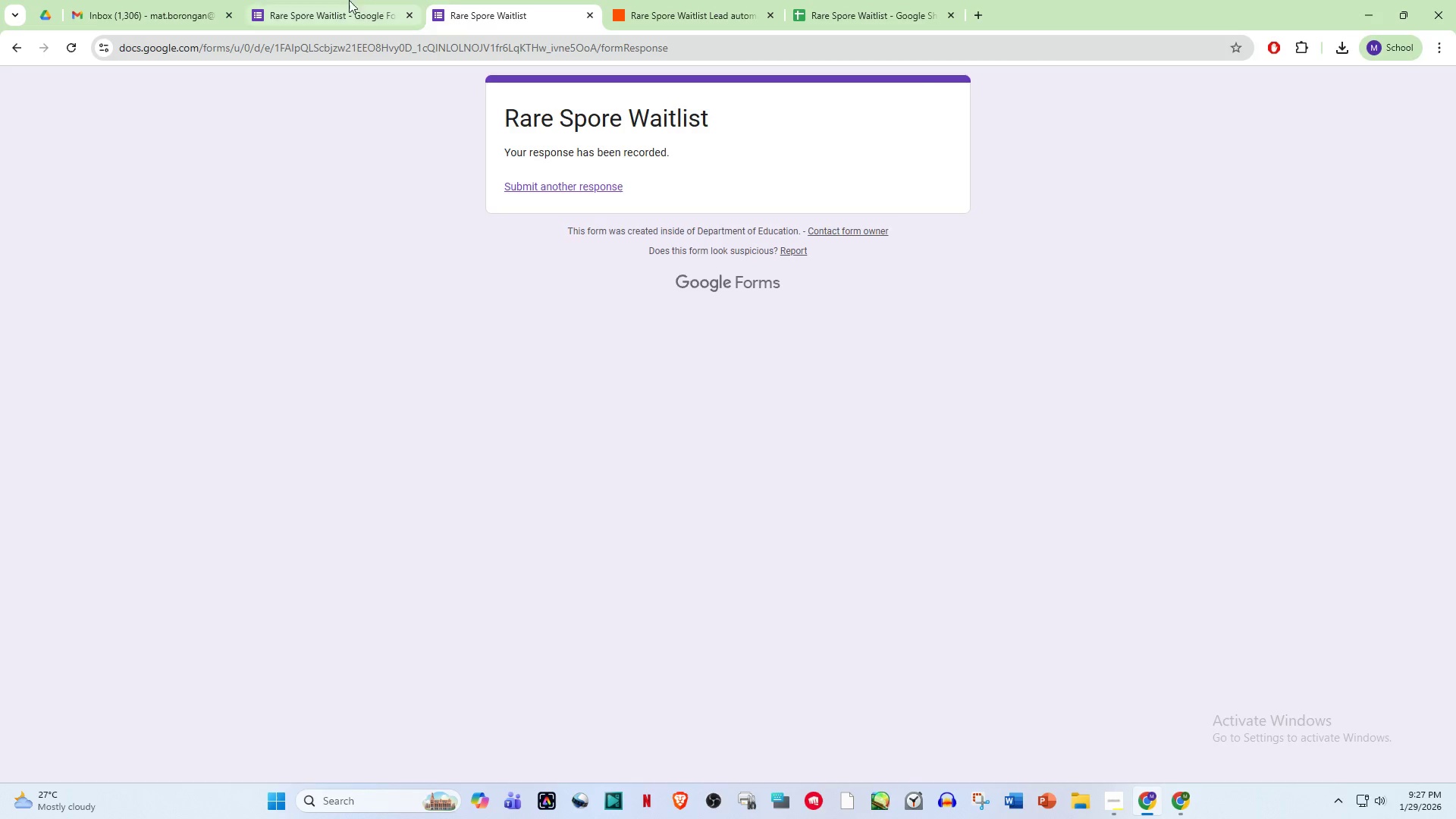 
left_click([343, 0])
 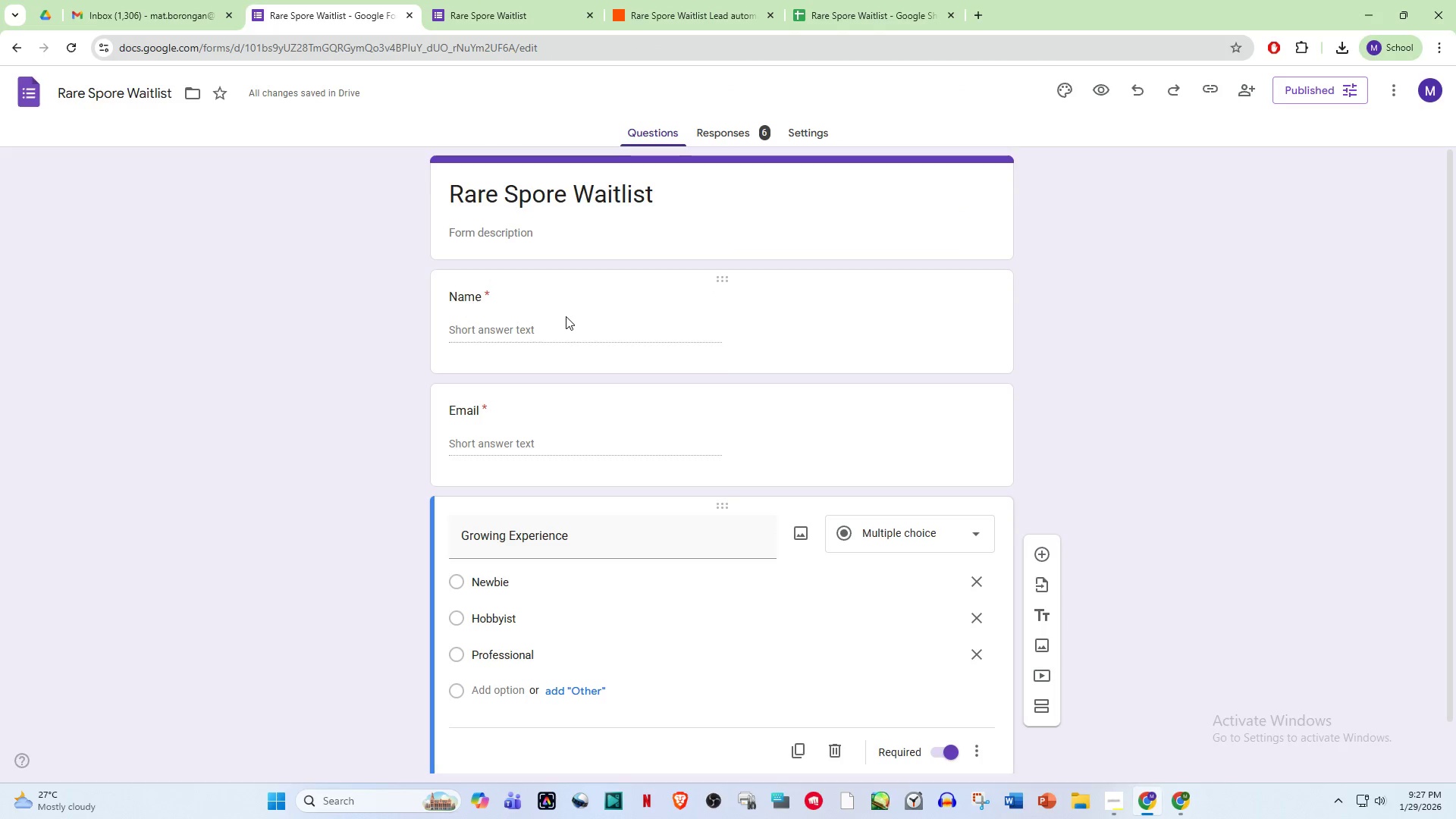 
left_click([511, 0])
 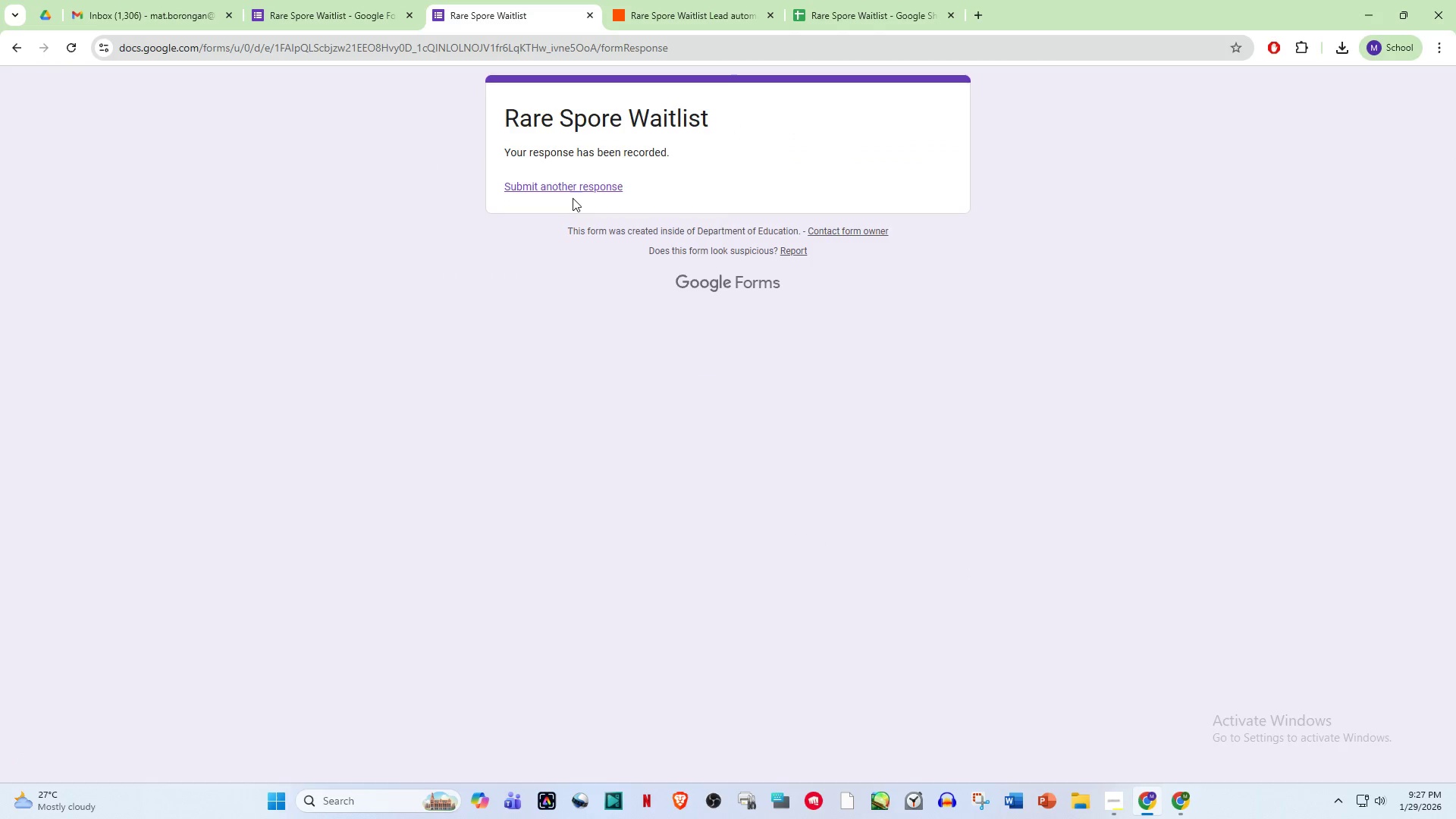 
left_click([575, 187])
 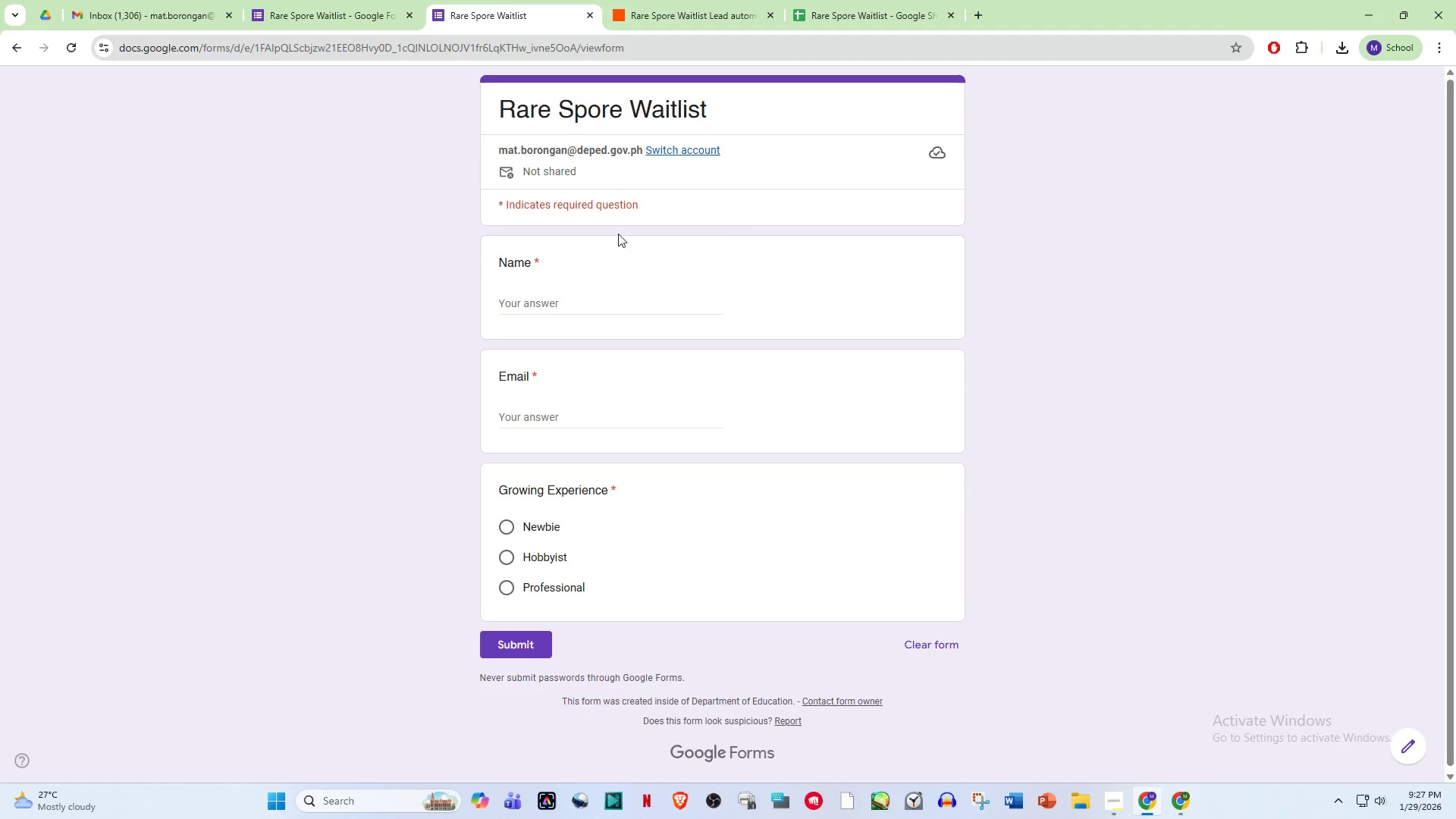 
left_click([595, 315])
 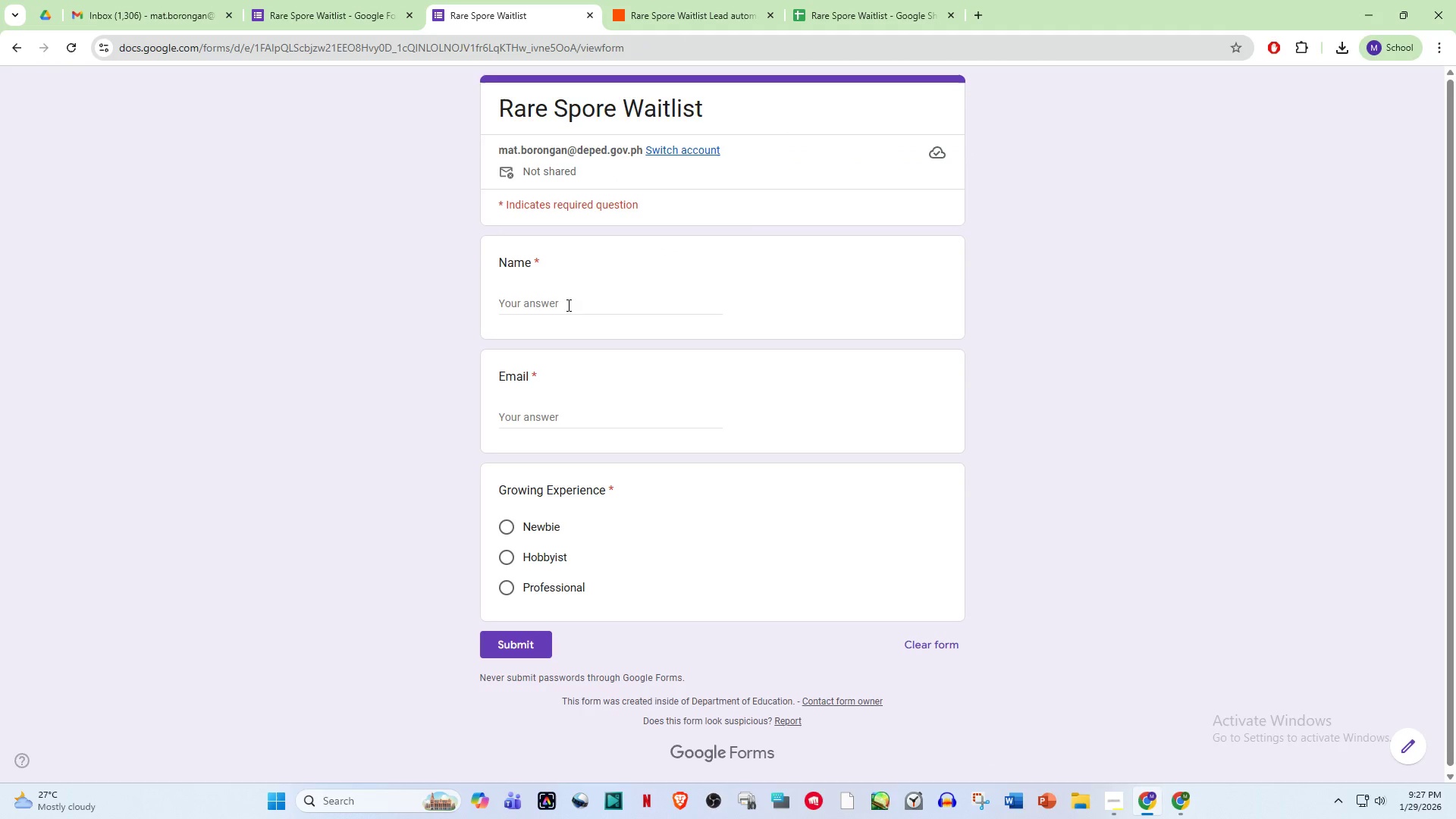 
left_click([558, 299])
 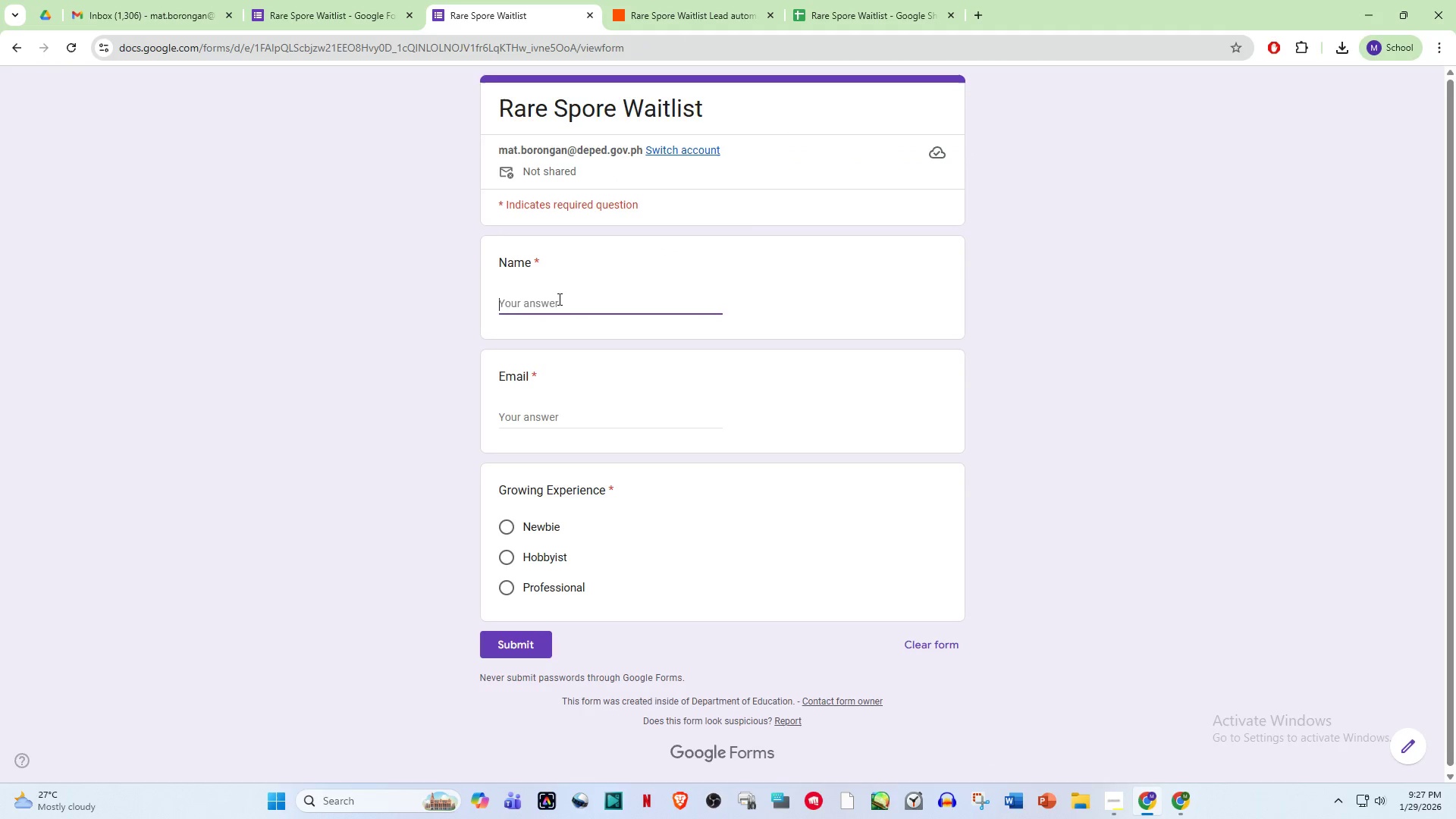 
type(SA)
key(Backspace)
key(Backspace)
type(Stevv)
key(Backspace)
type(en Ocampo)
 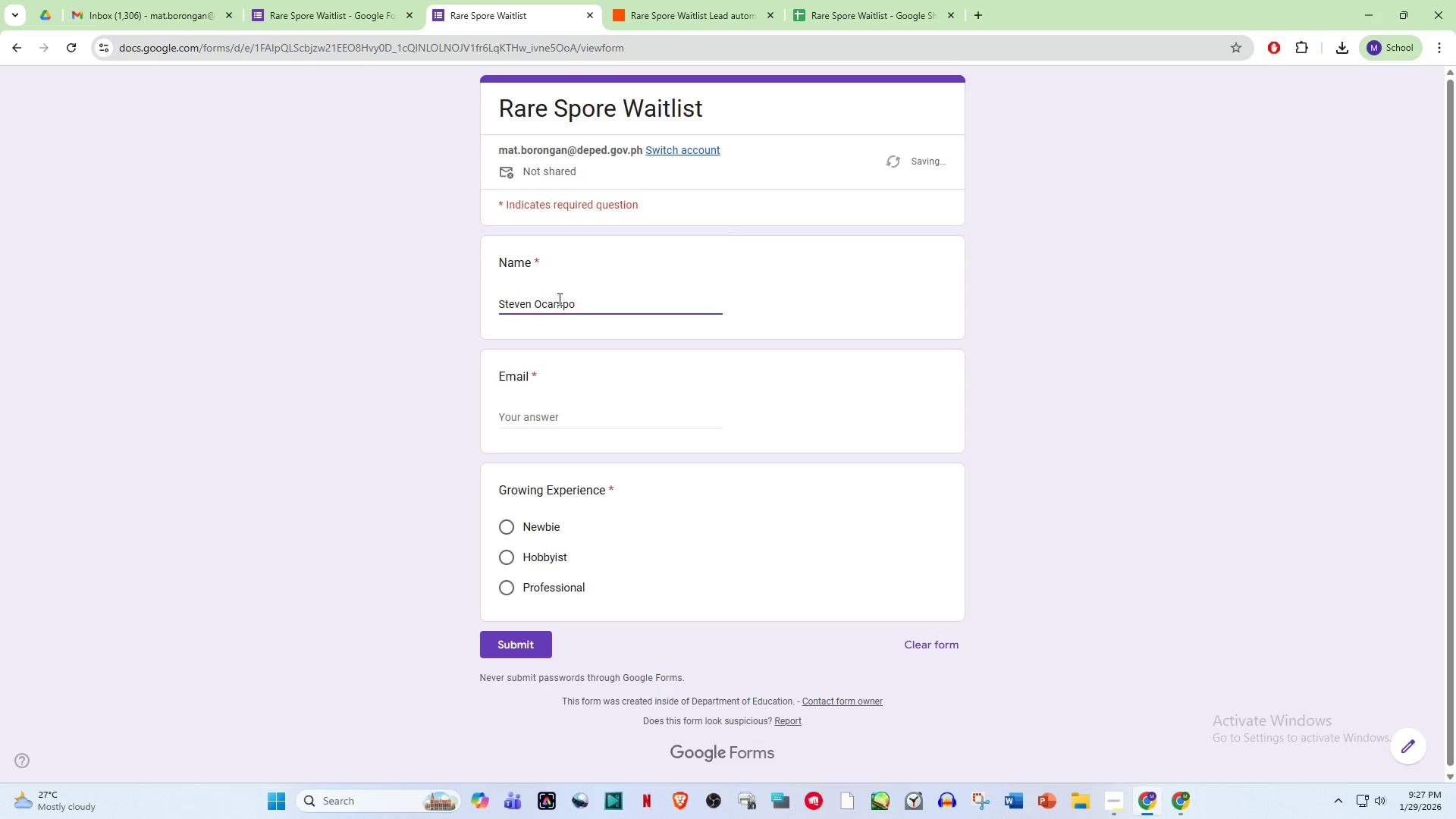 
left_click([567, 436])
 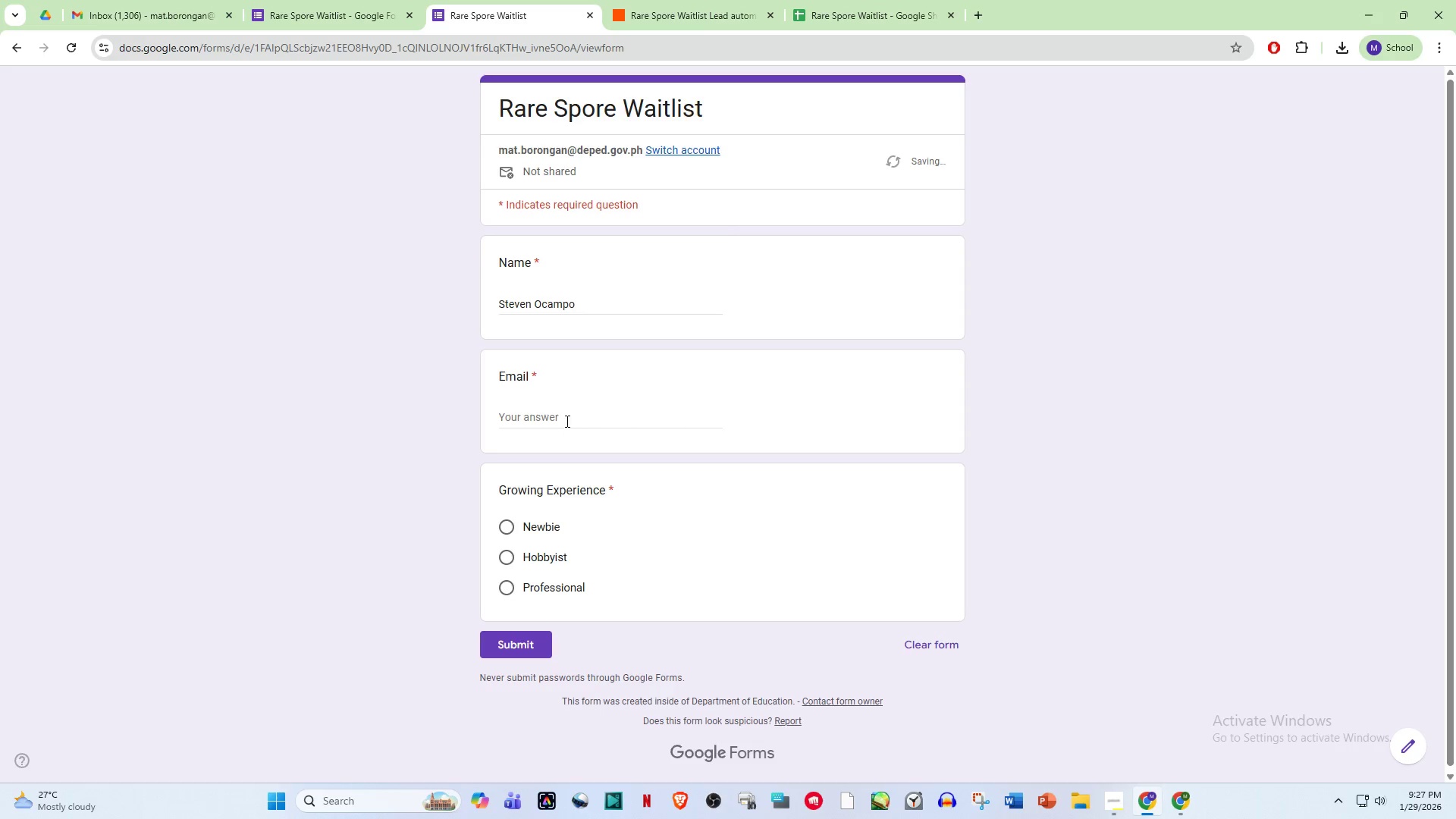 
left_click([566, 415])
 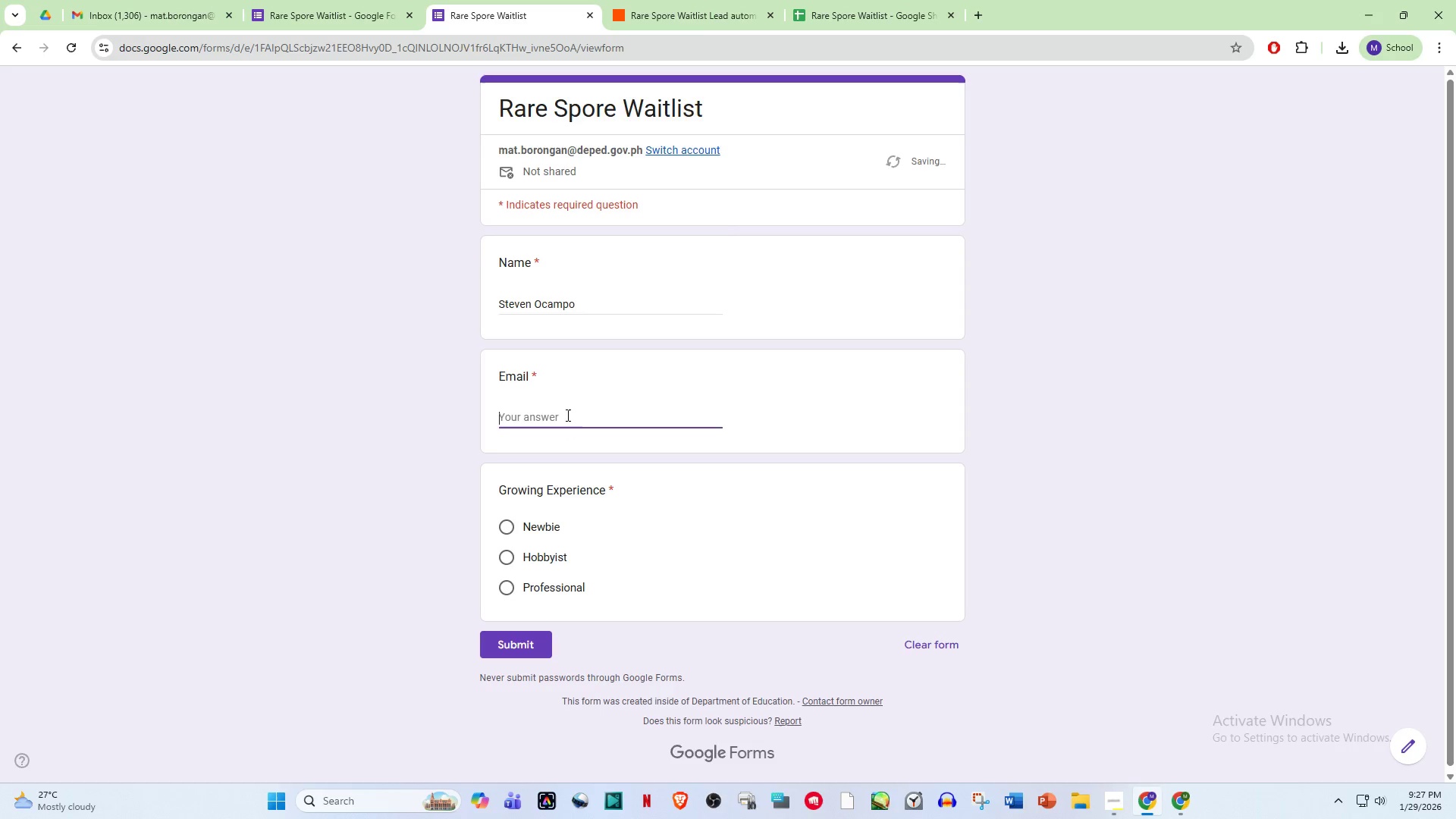 
type(OcampoSteven@gmail.com)
 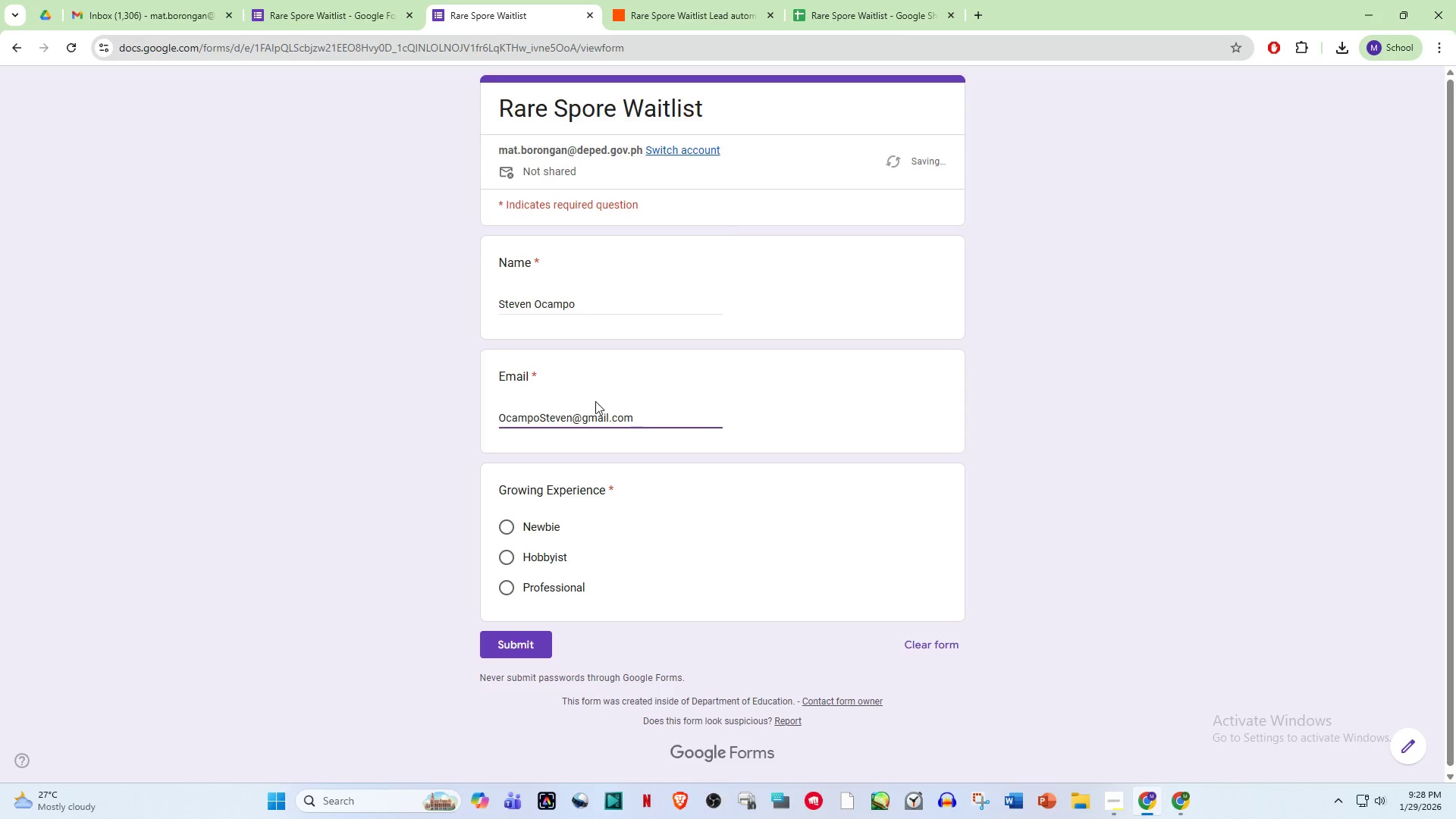 
left_click([508, 560])
 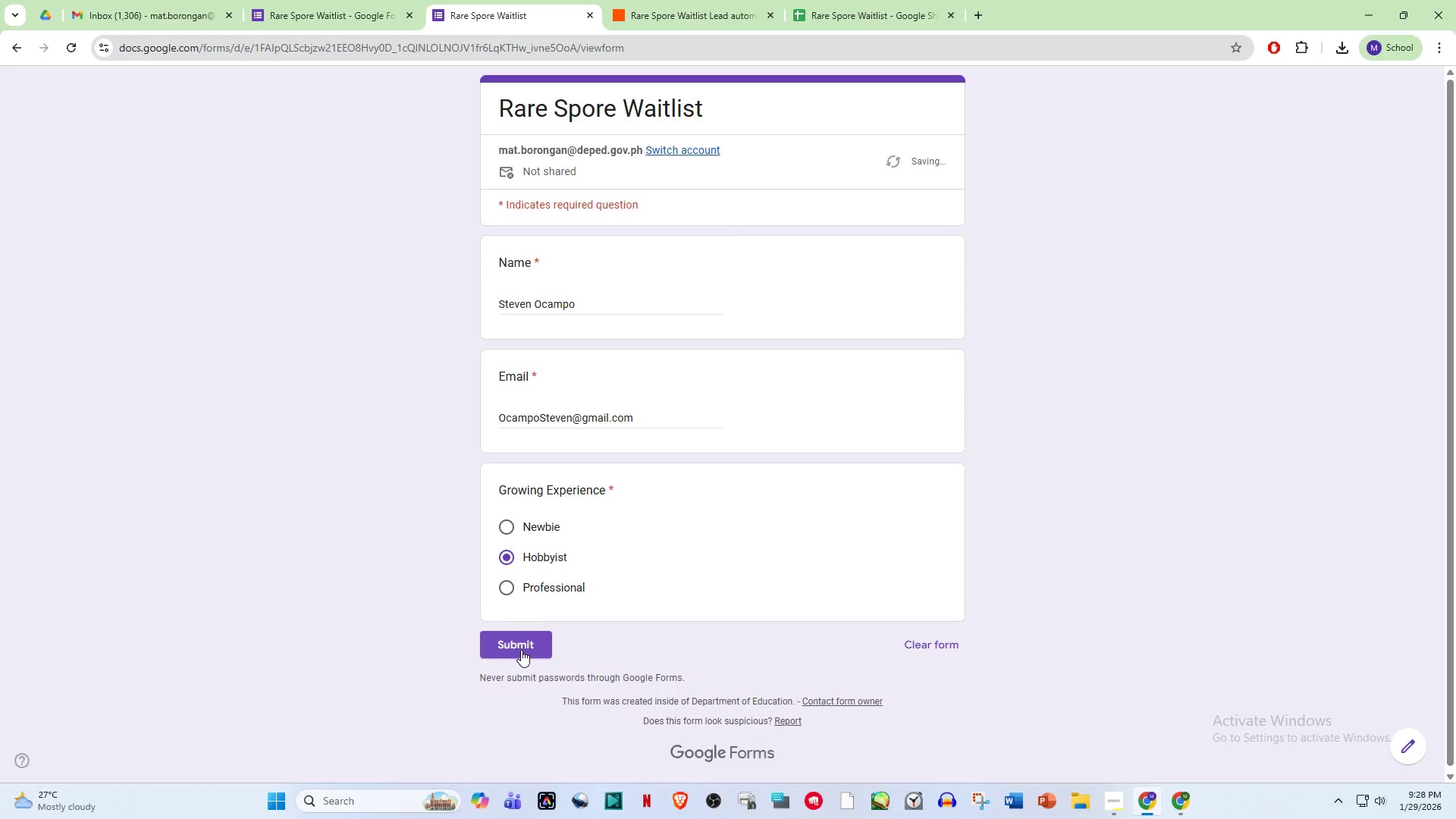 
left_click([521, 650])
 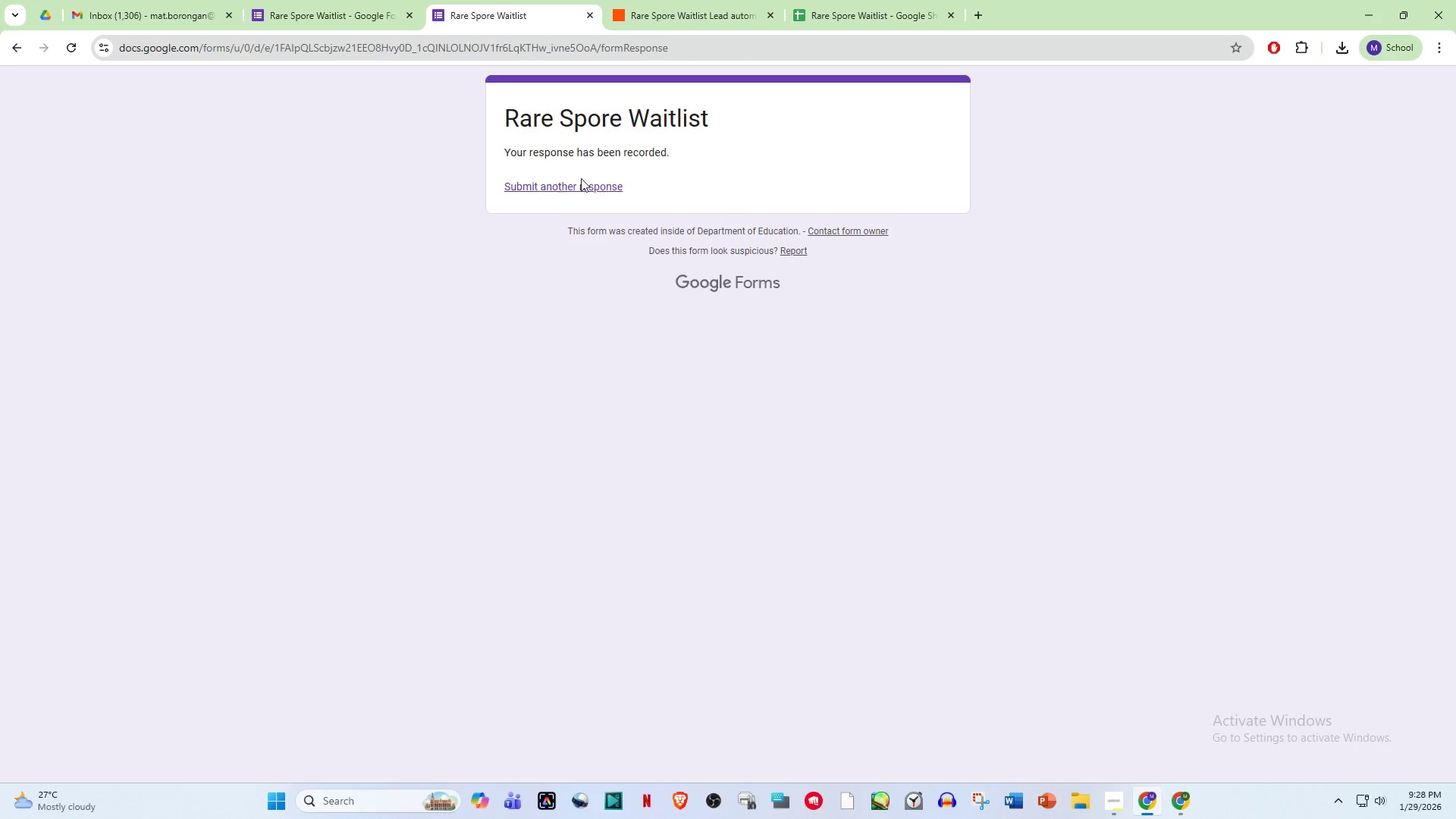 
left_click([749, 0])
 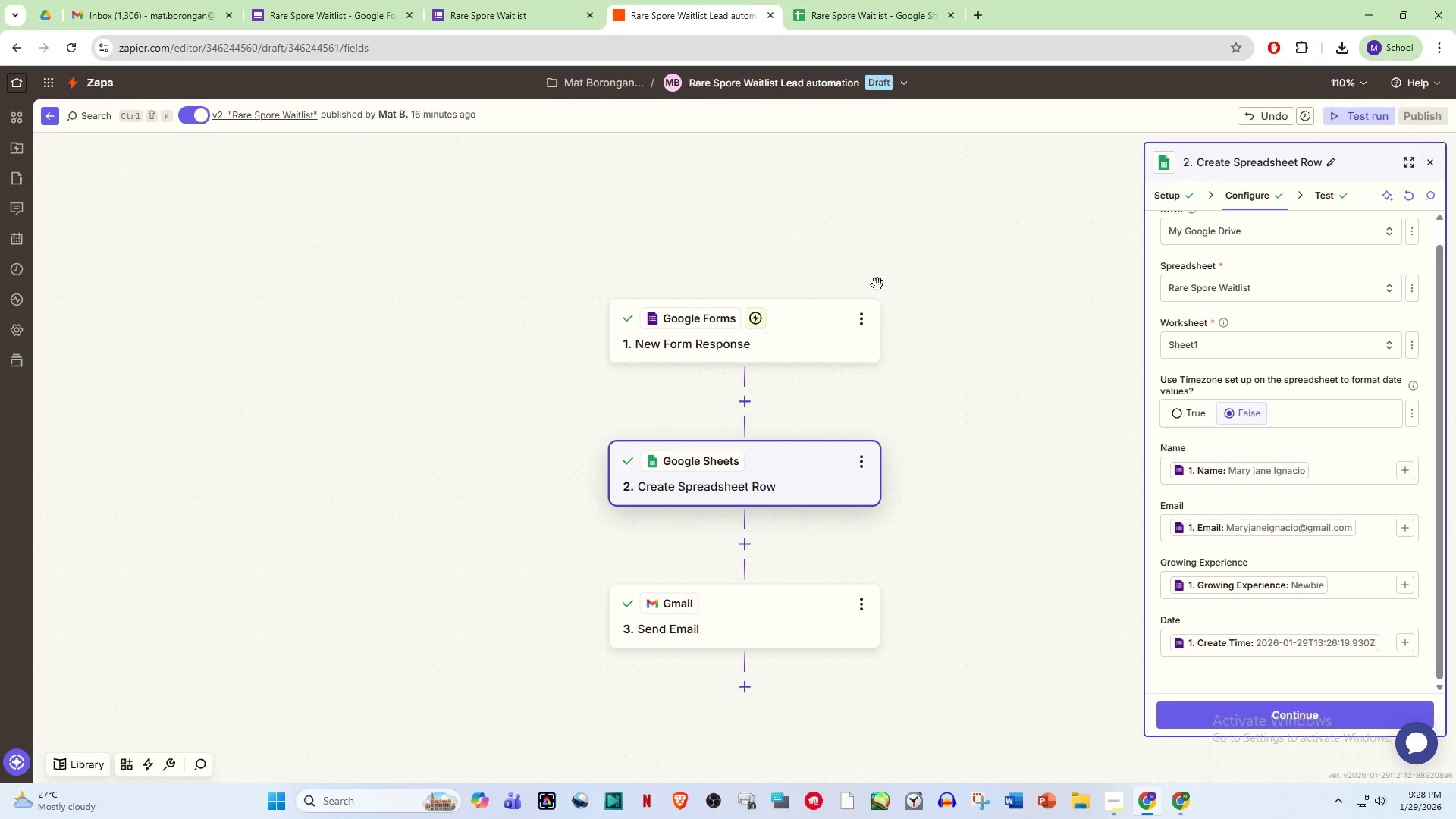 
left_click([777, 328])
 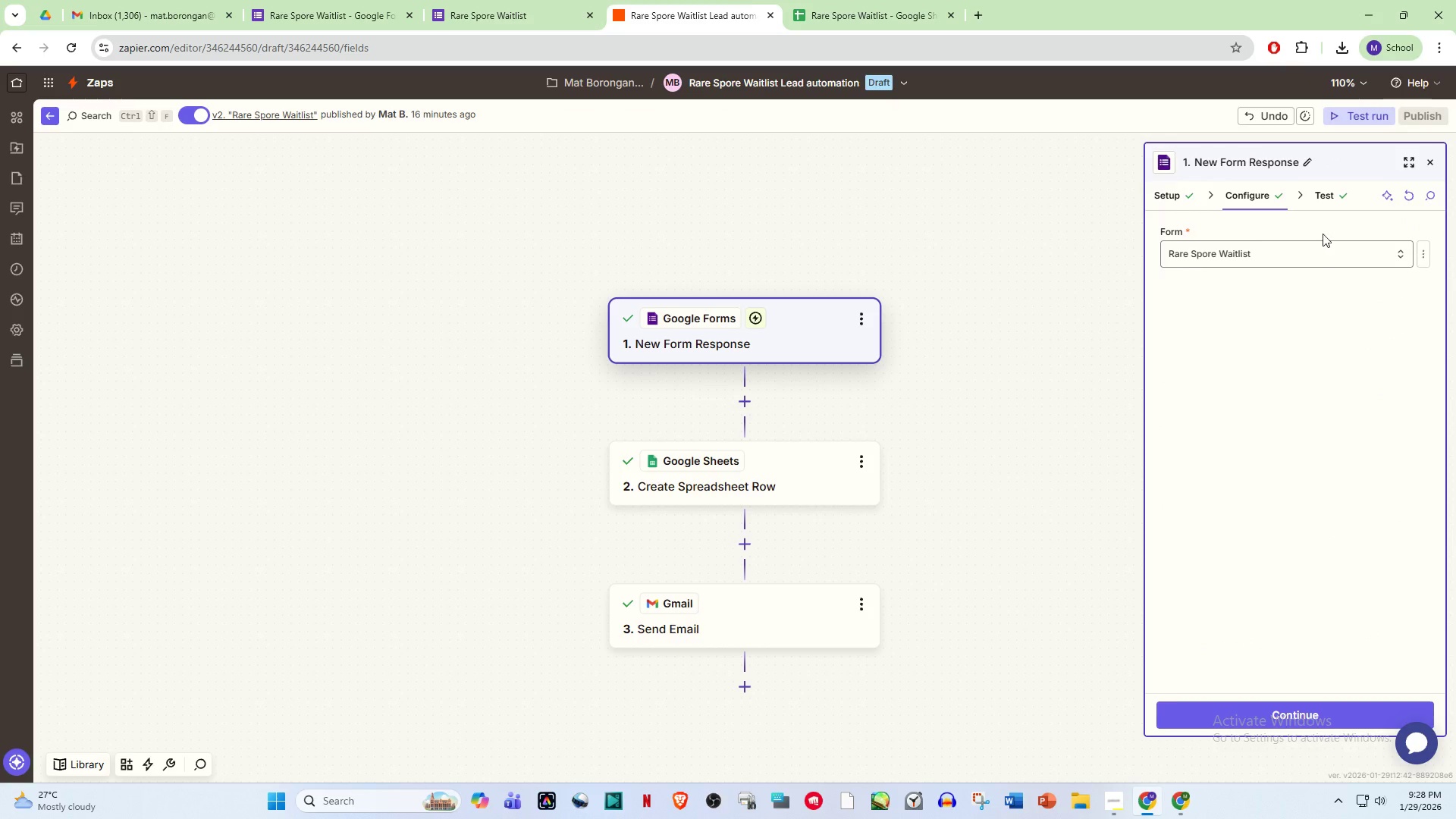 
left_click([1335, 191])
 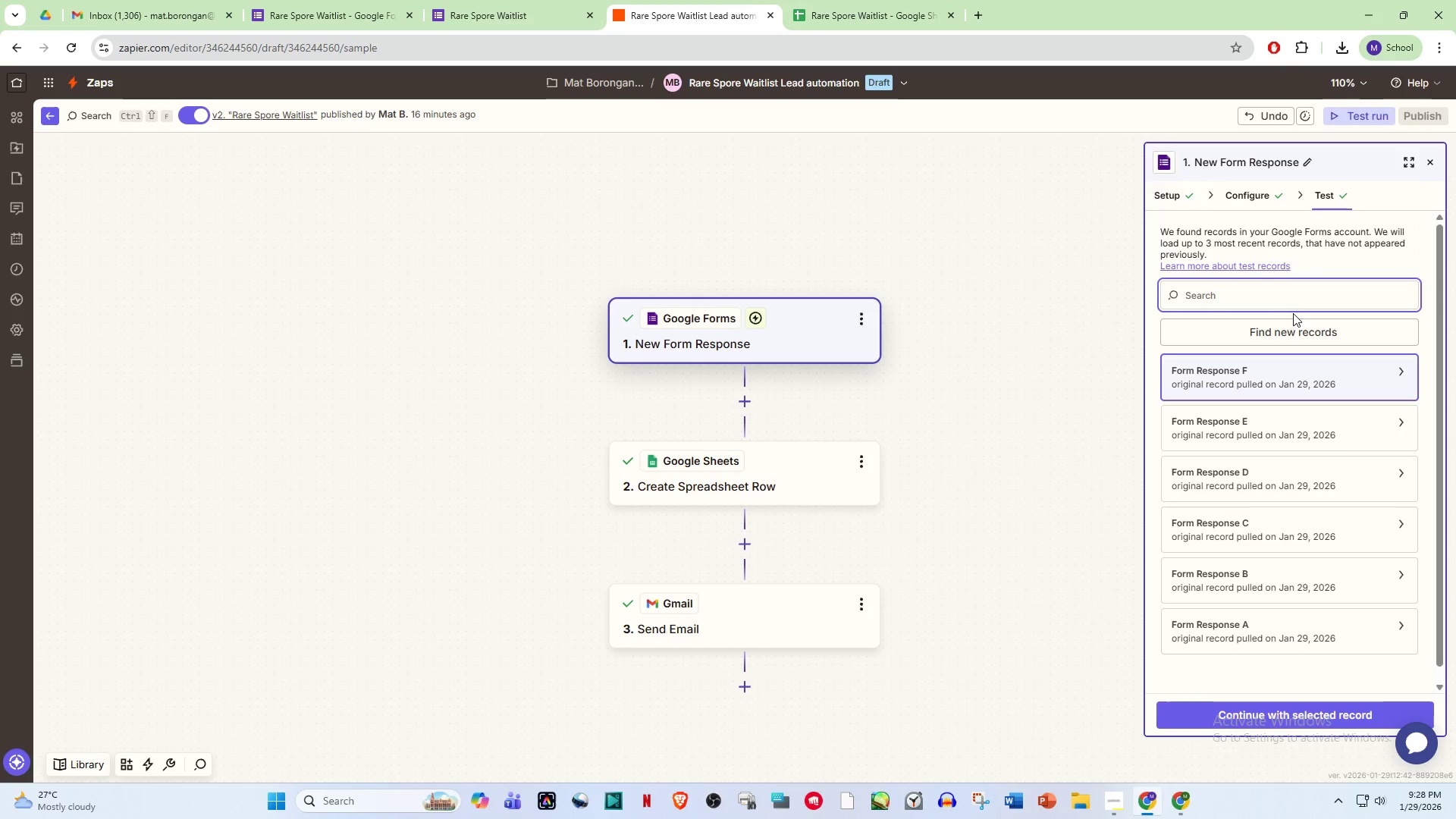 
left_click([1289, 324])
 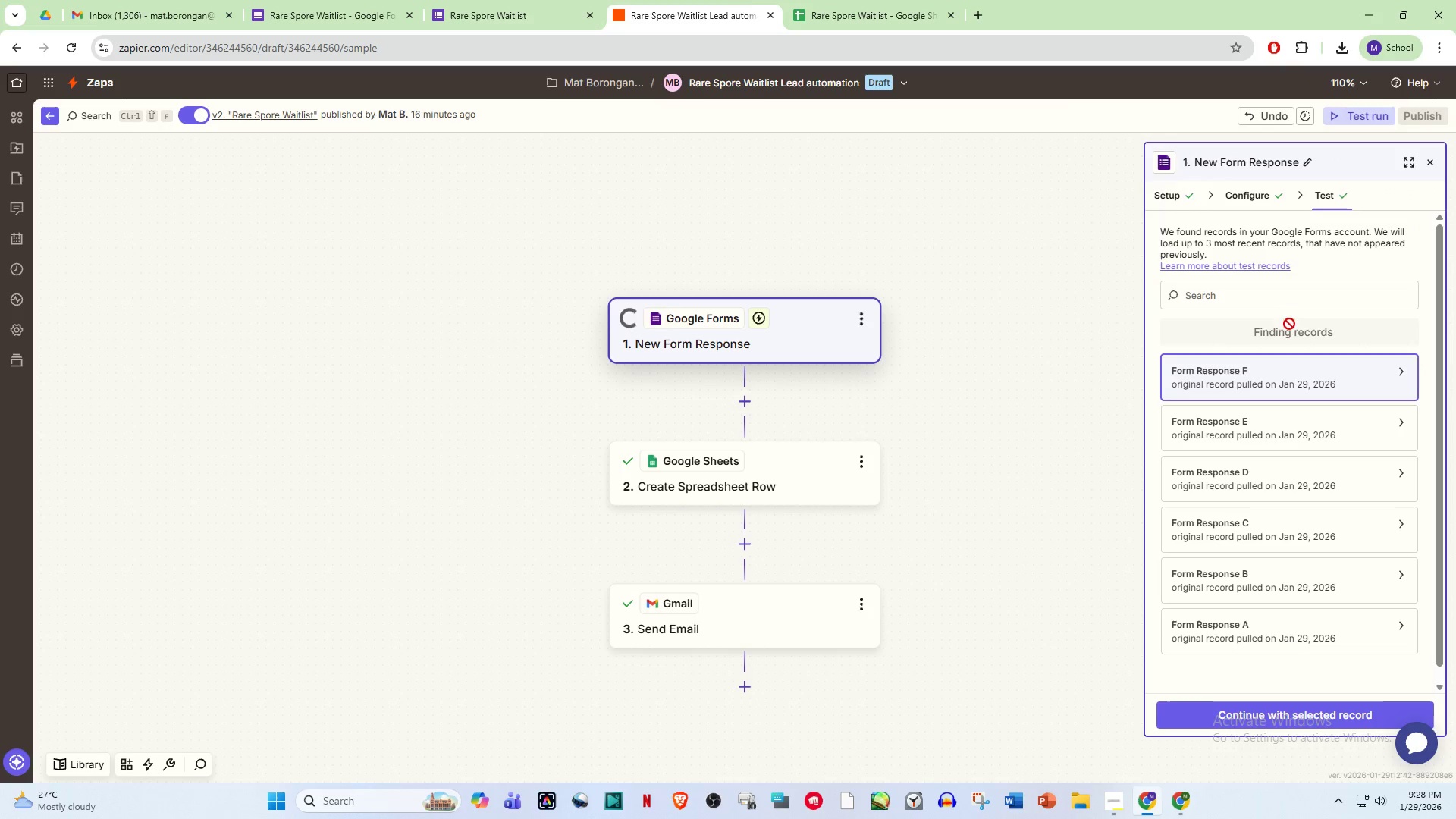 
left_click([1290, 331])
 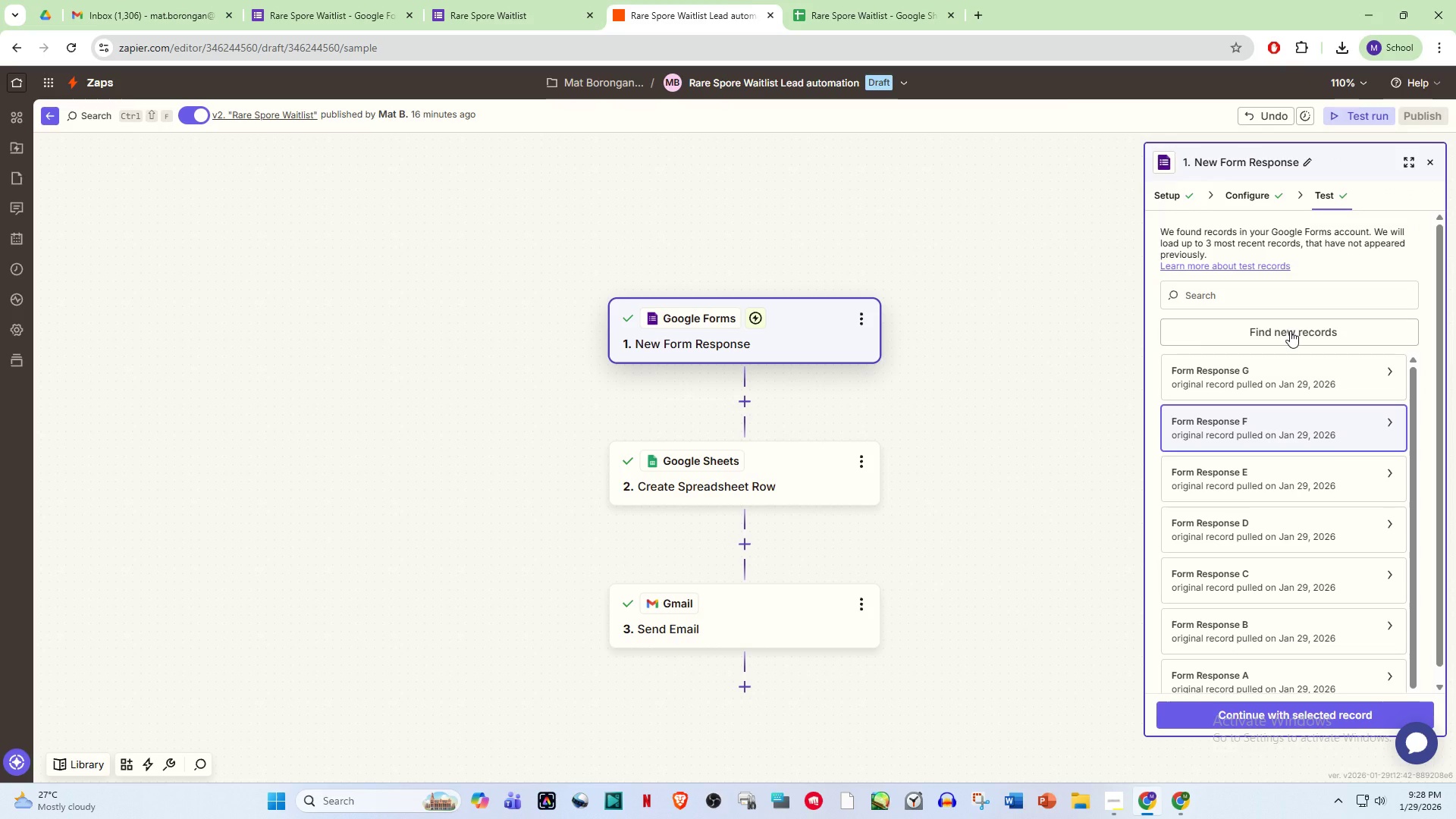 
left_click([1243, 375])
 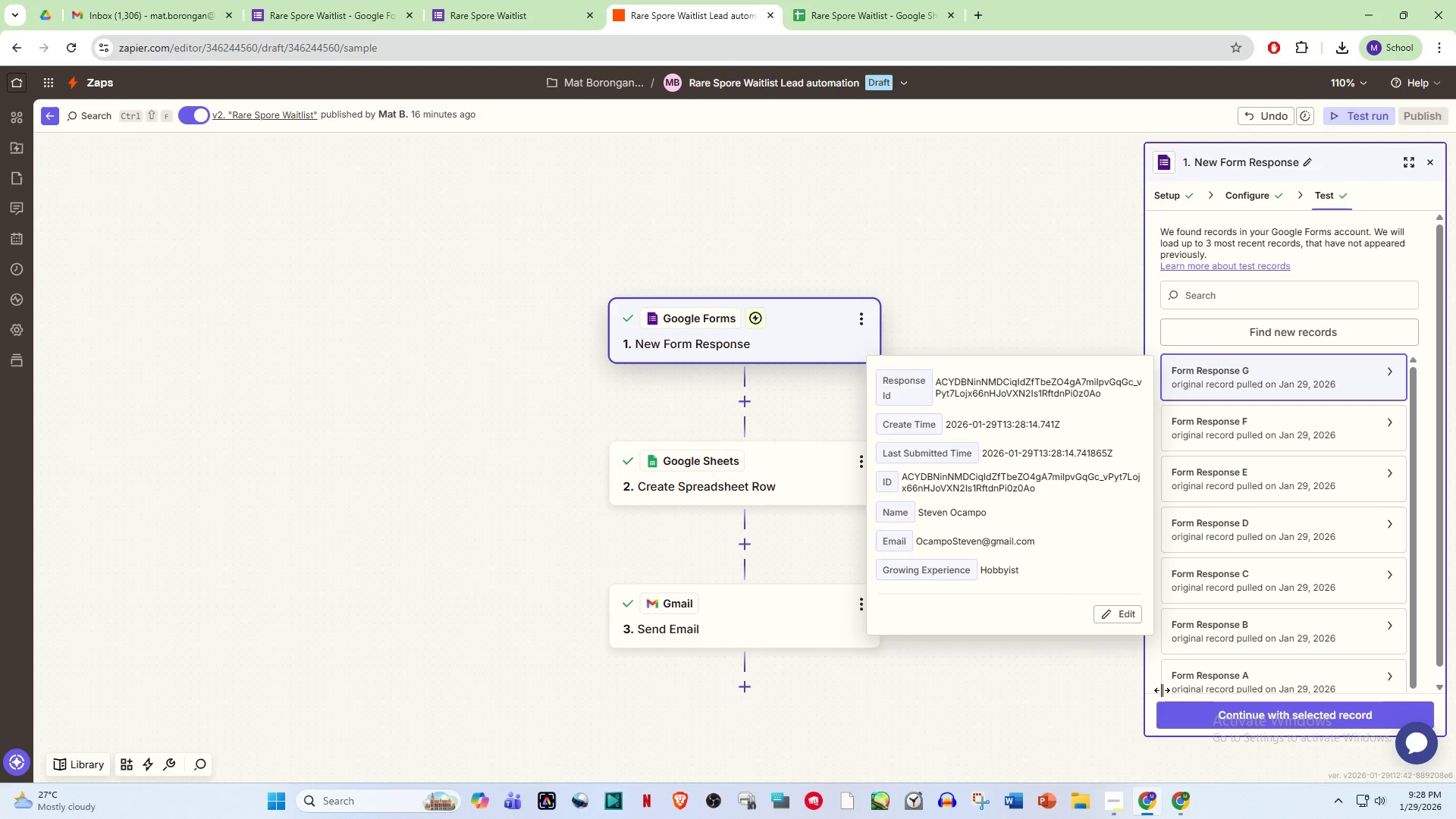 
left_click([1254, 695])
 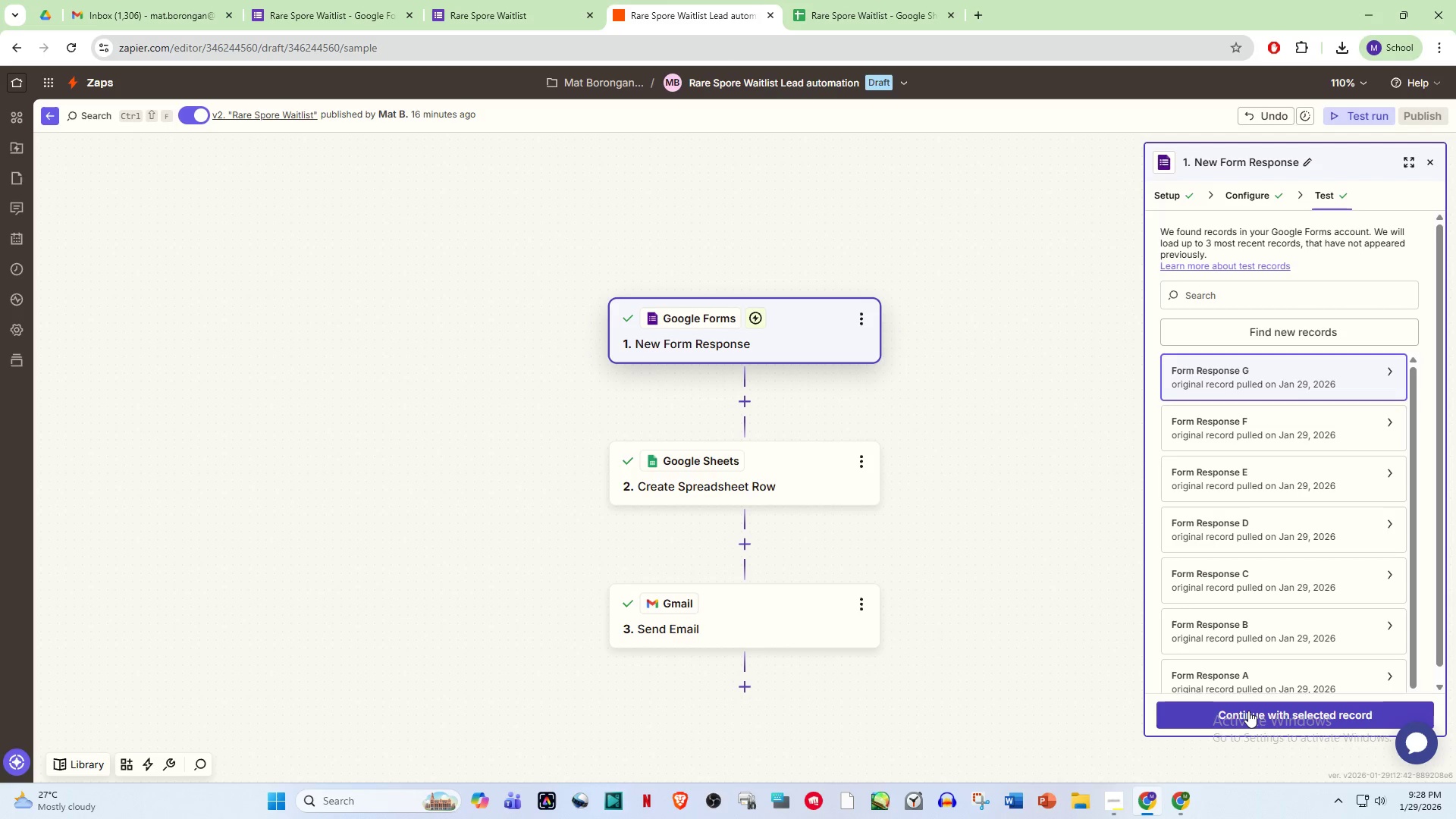 
left_click([1248, 711])
 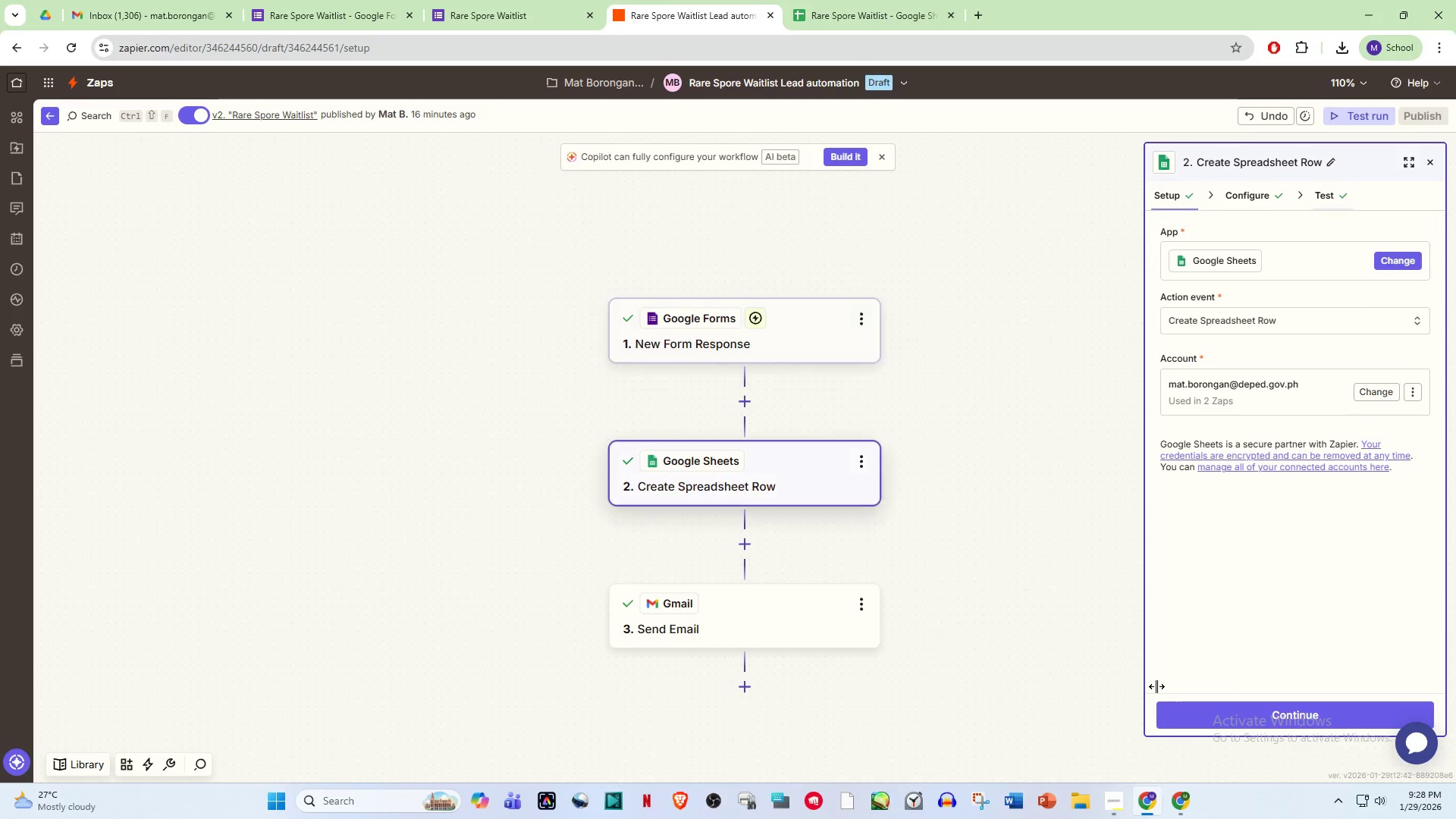 
left_click([1273, 720])
 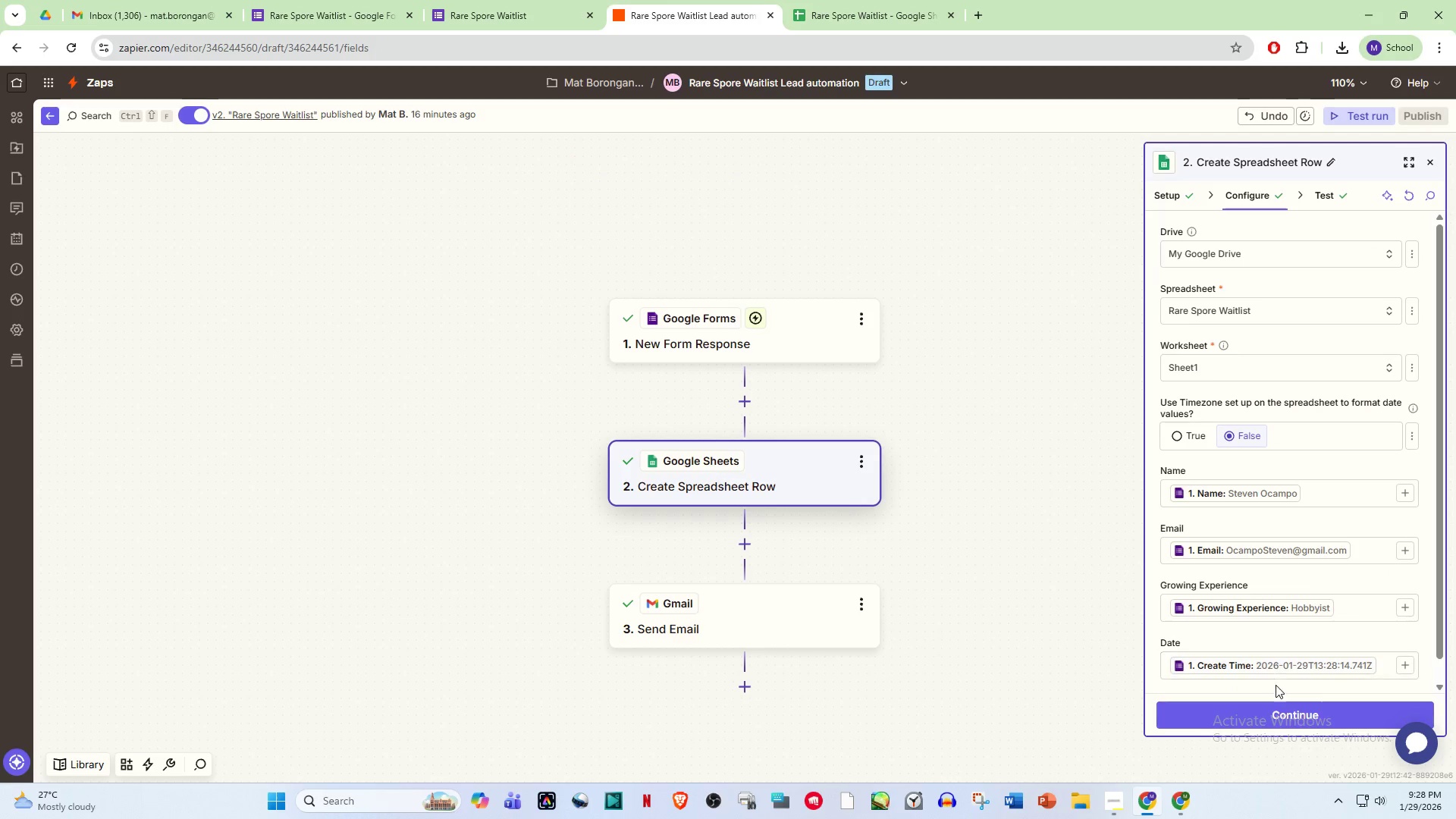 
left_click([1294, 722])
 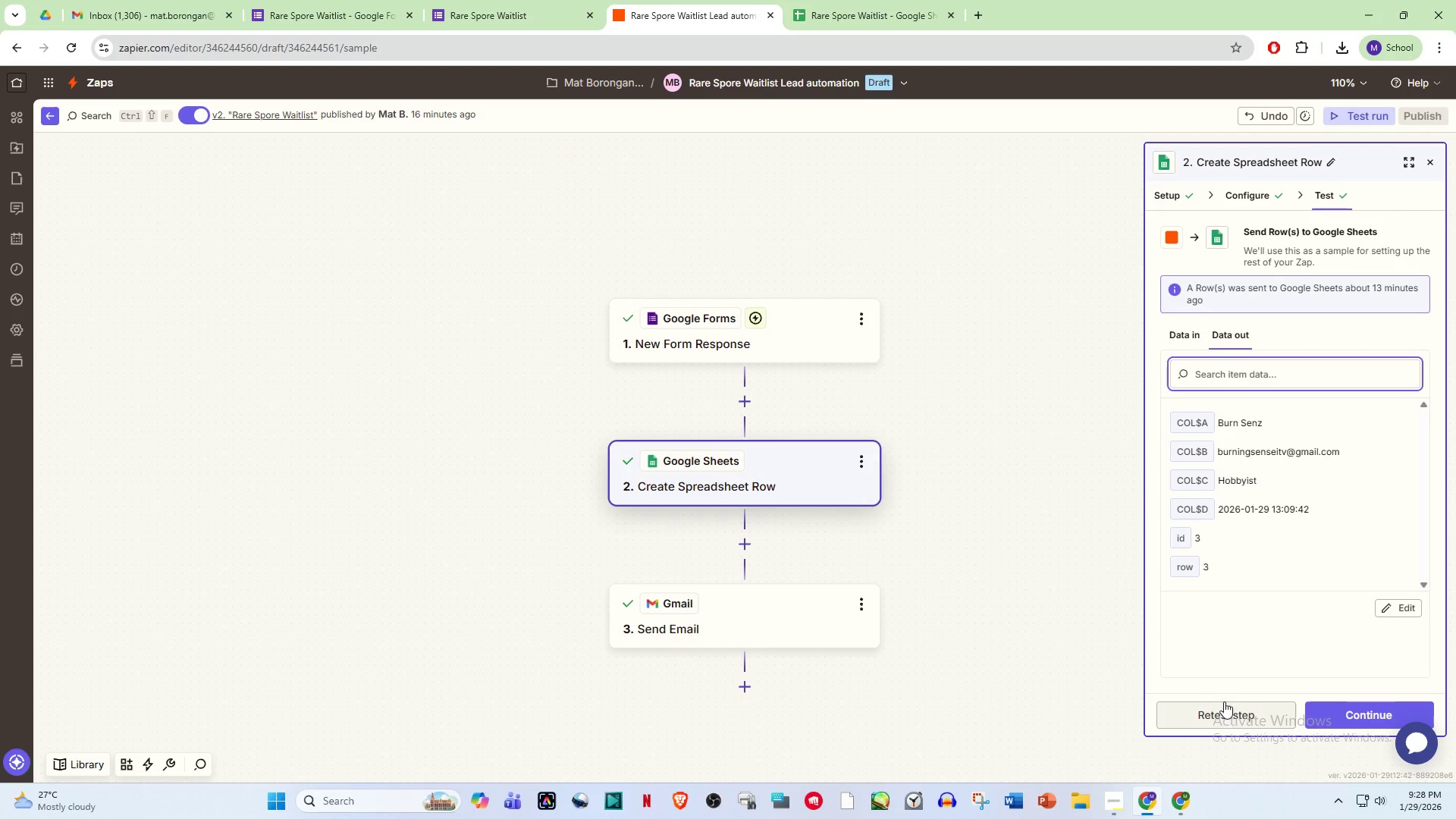 
left_click([1238, 717])
 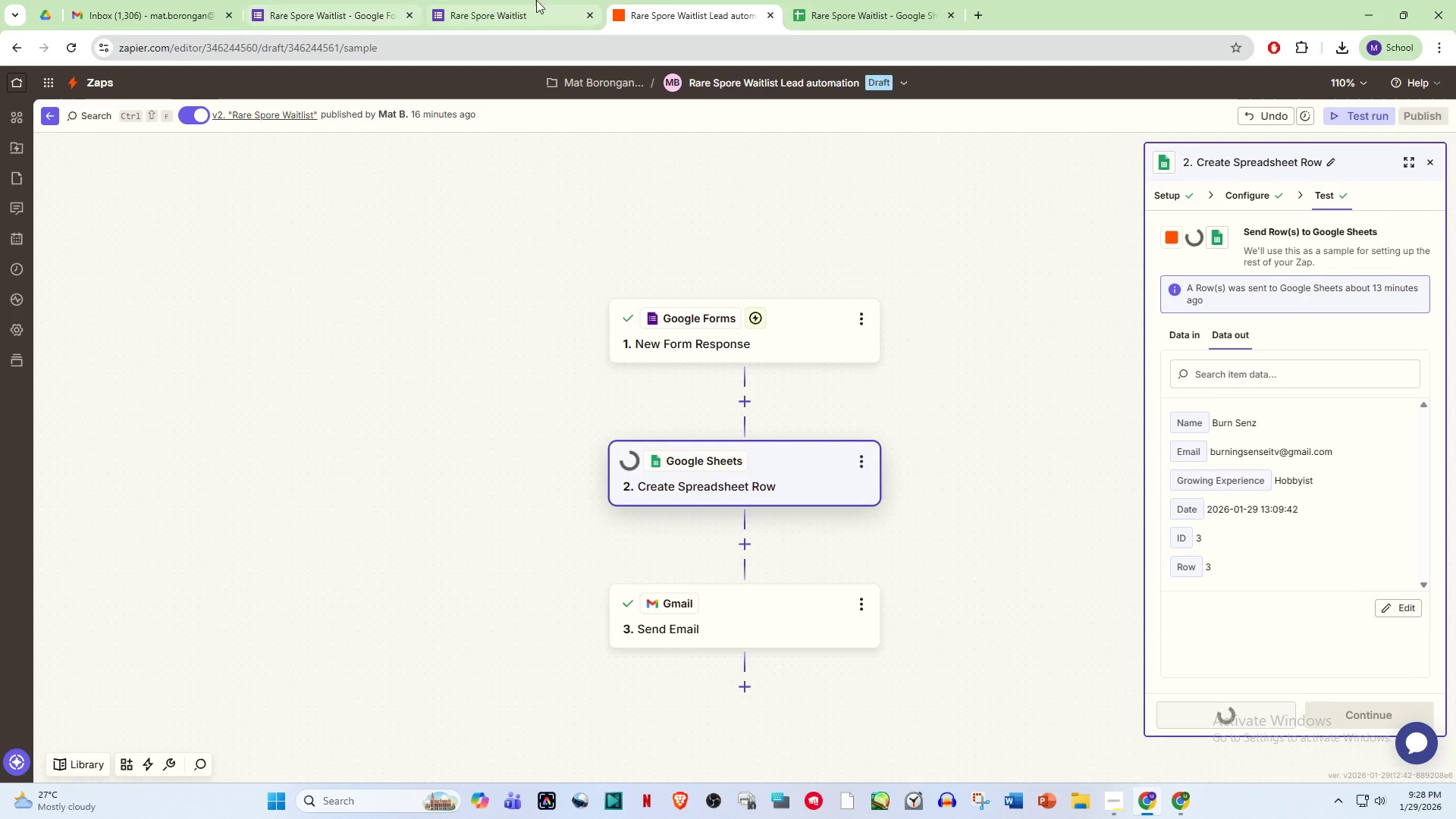 
left_click([878, 0])
 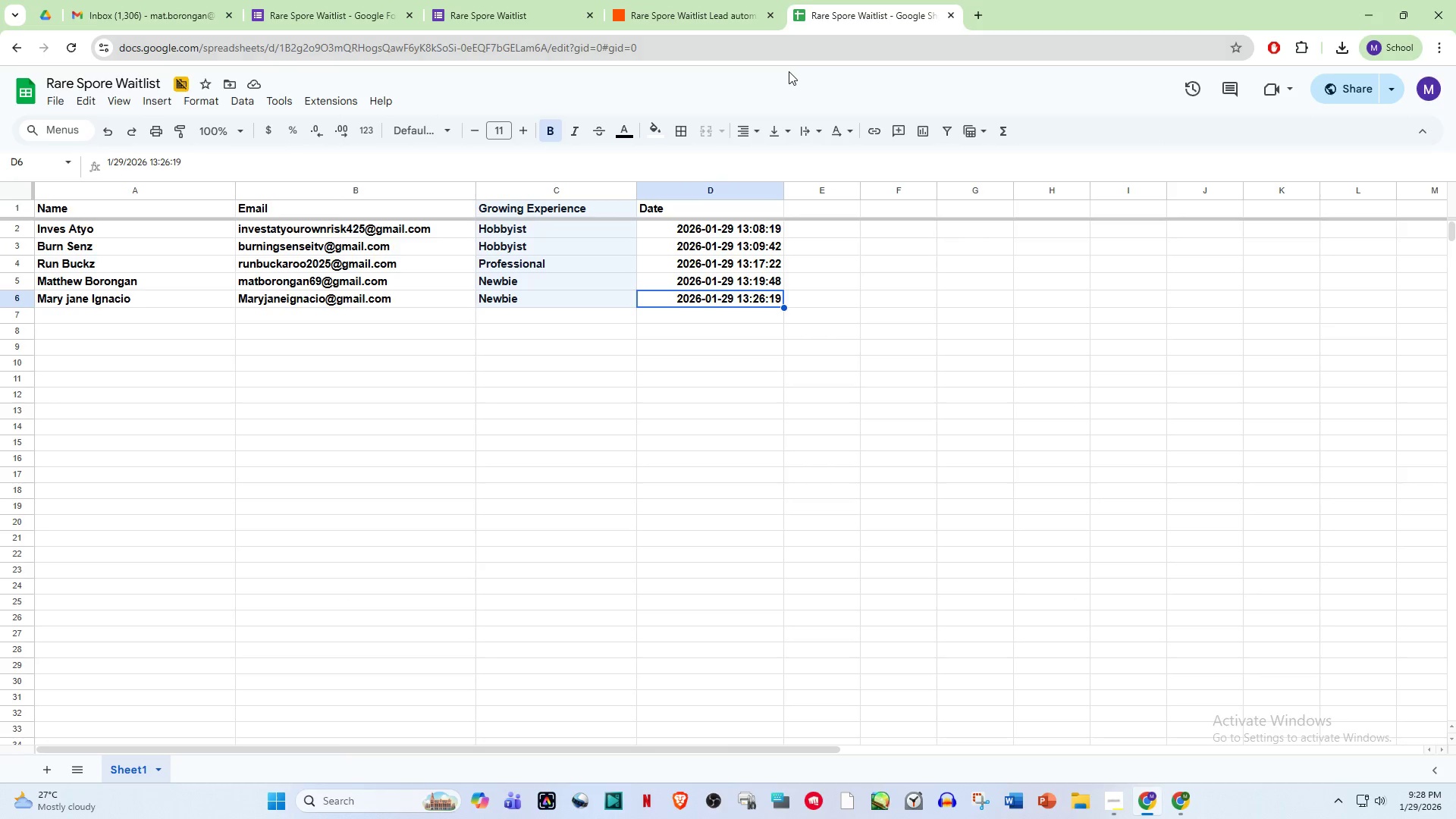 
left_click([722, 0])
 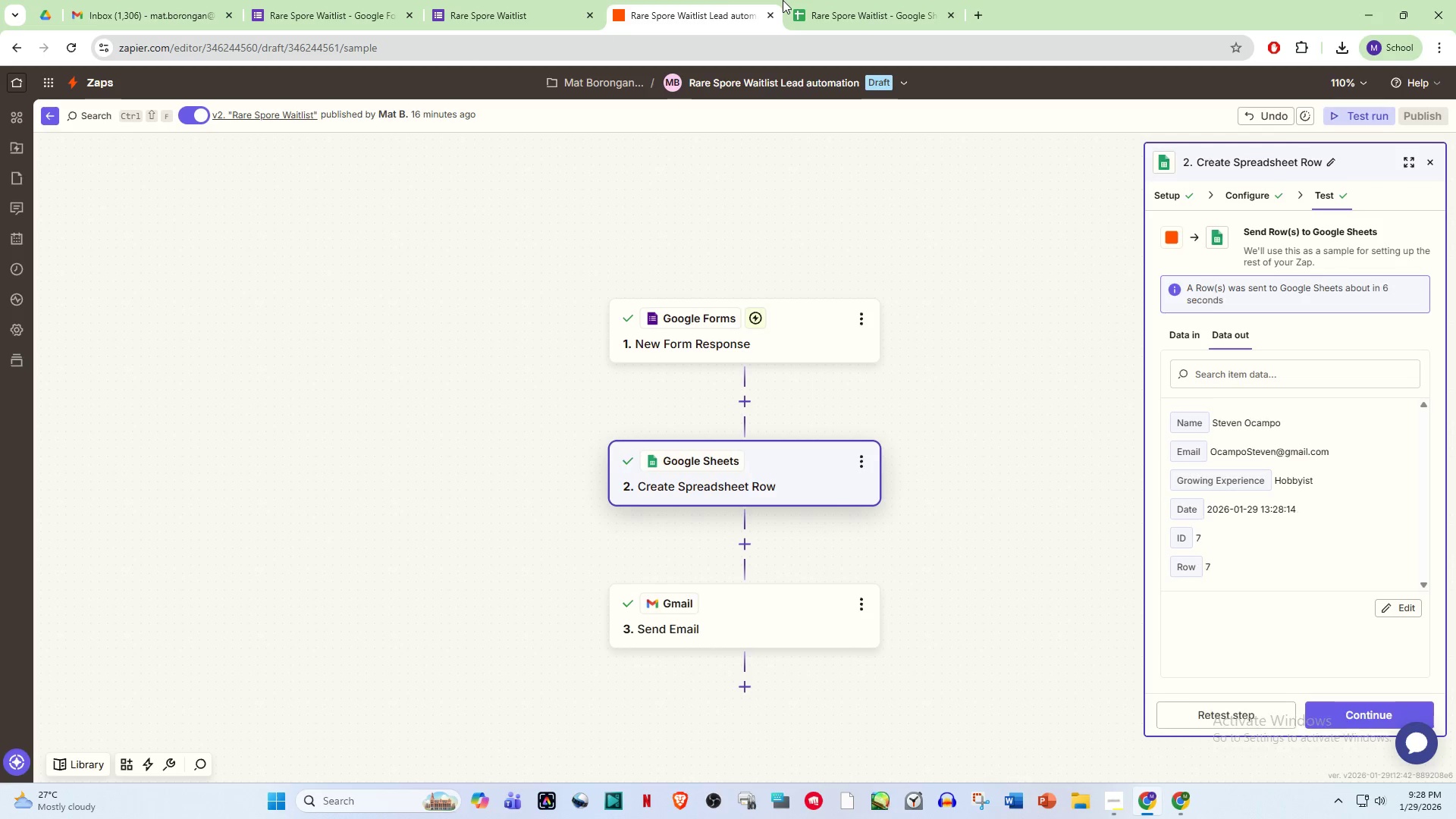 
double_click([880, 0])
 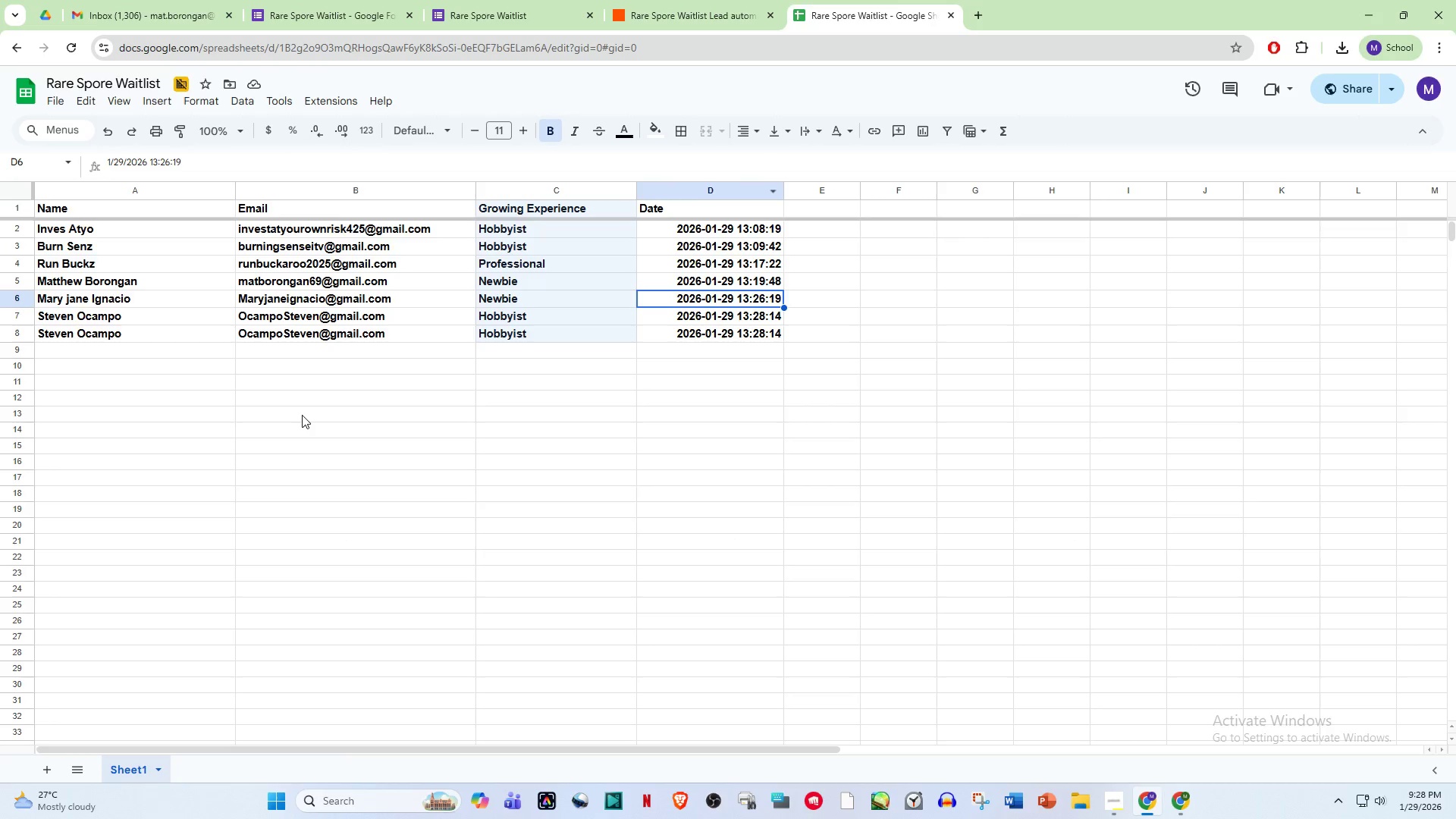 
left_click([571, 358])
 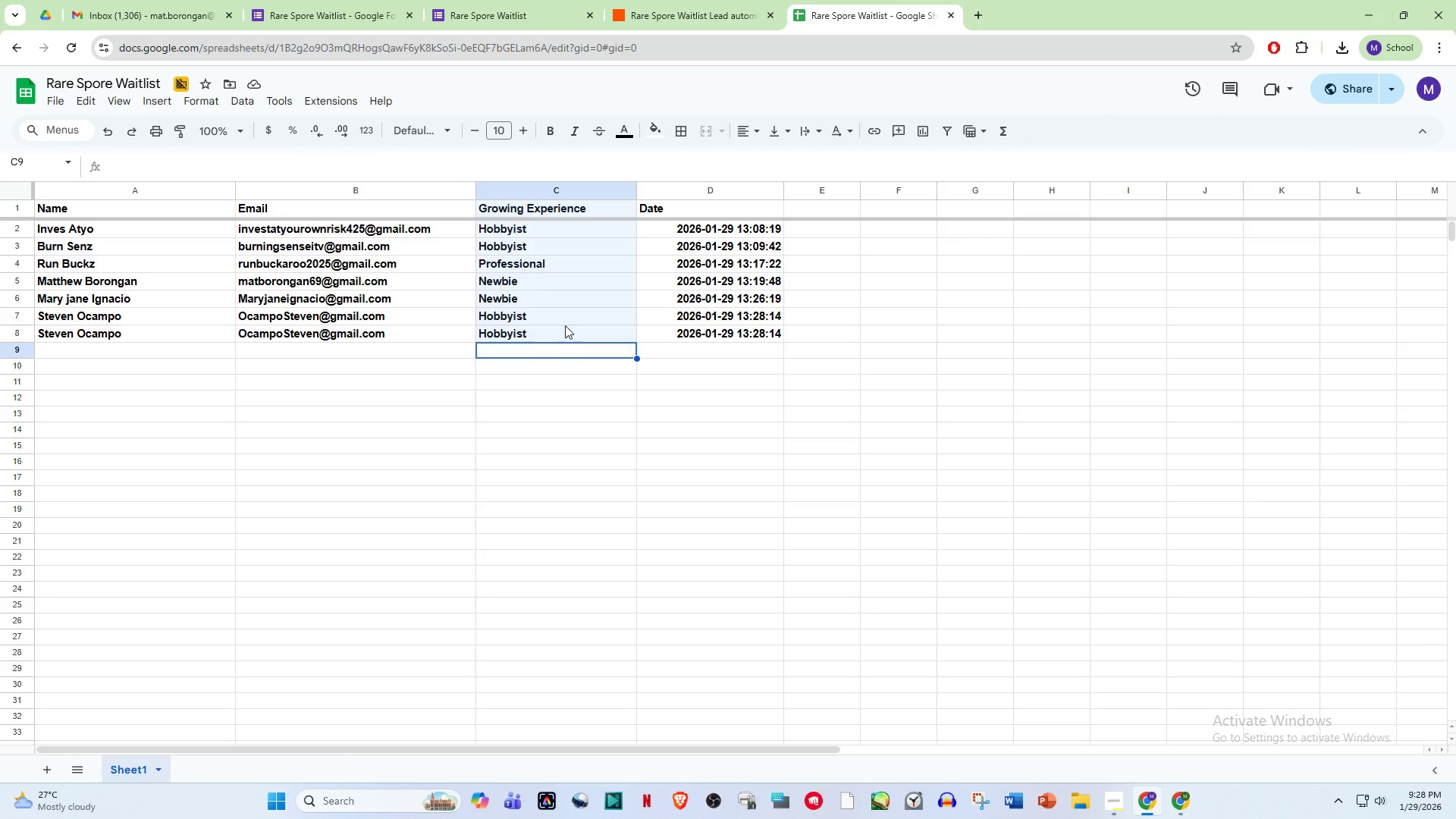 
left_click([565, 325])
 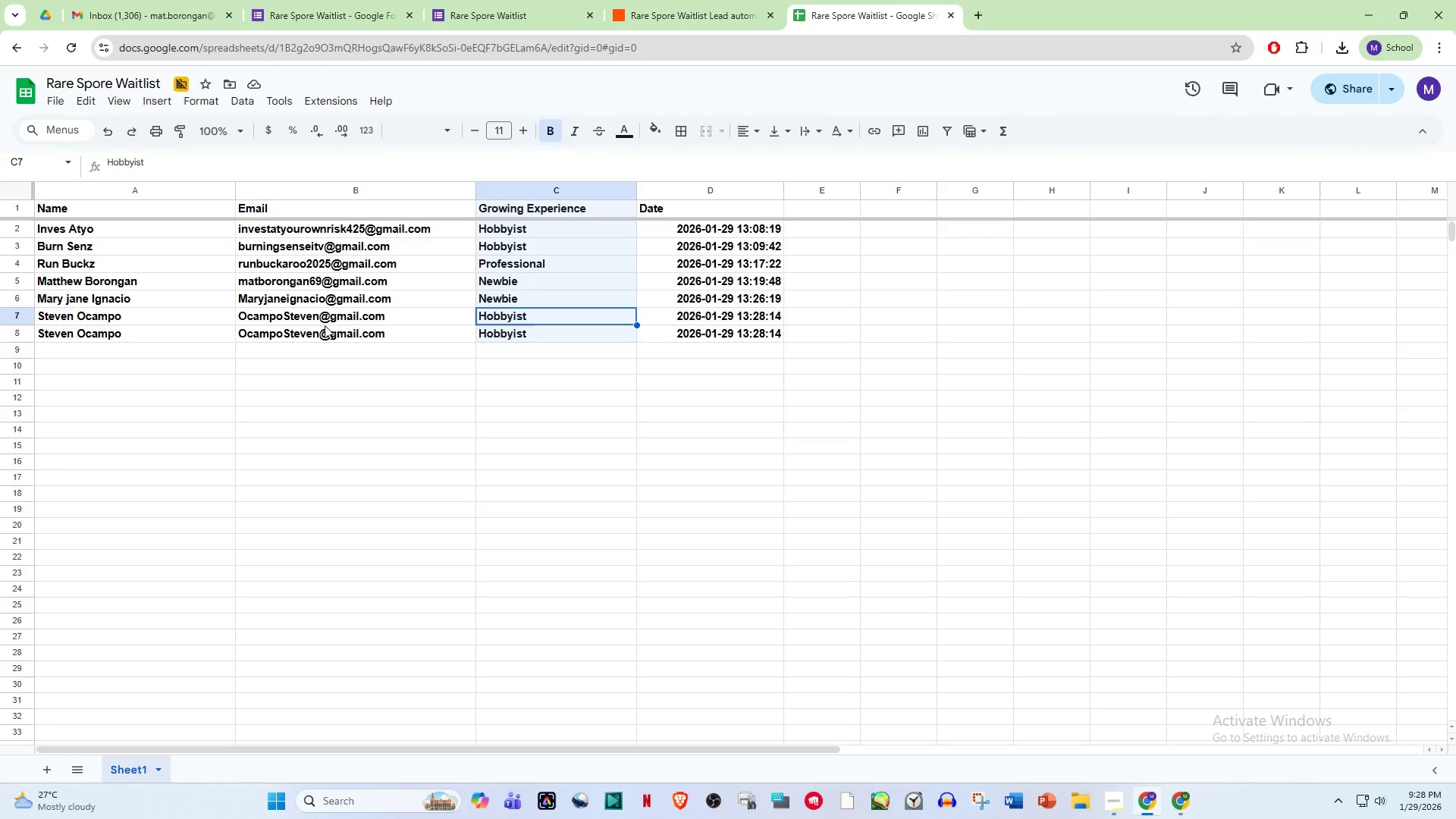 
left_click([369, 339])
 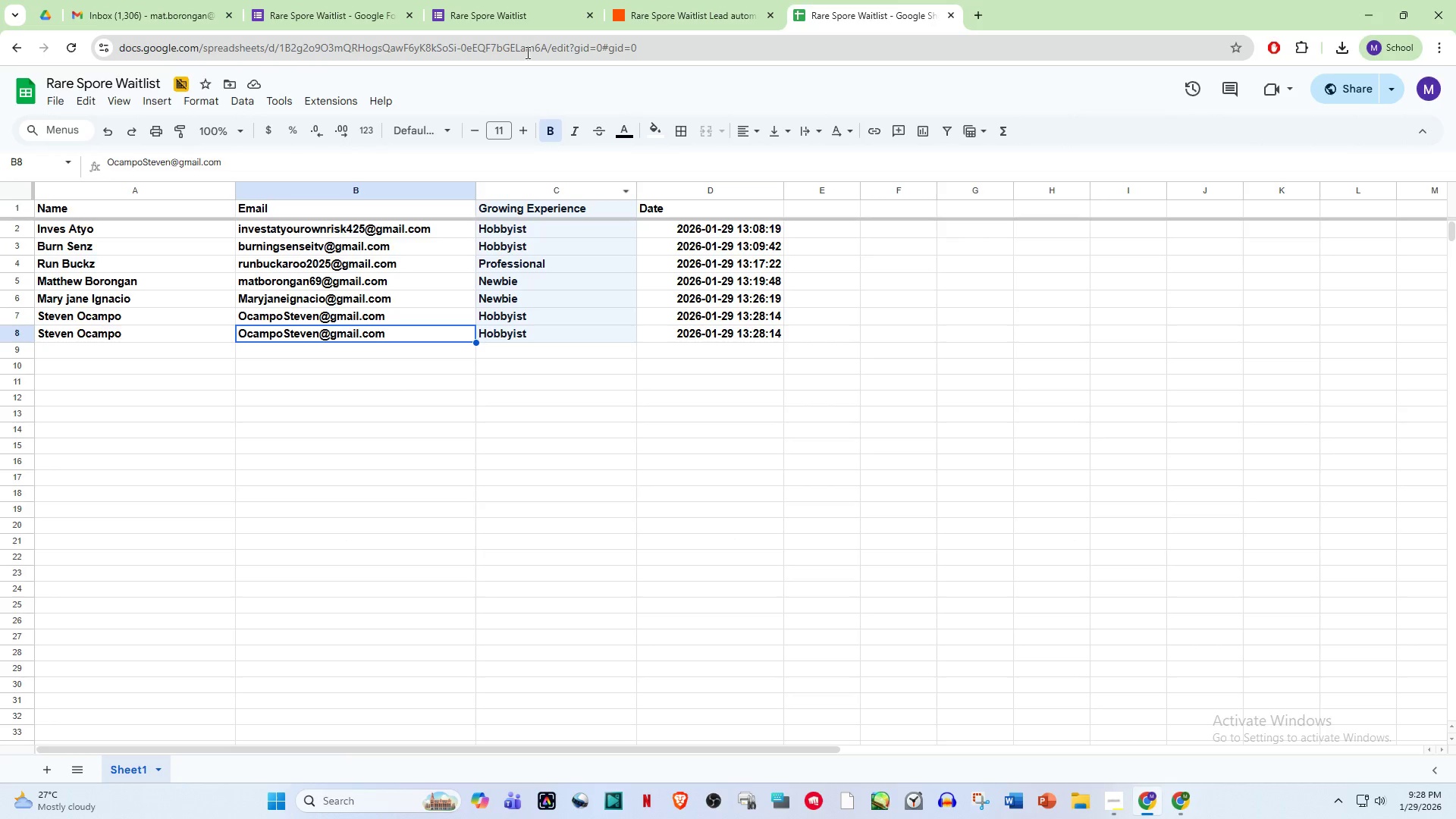 
left_click([671, 0])
 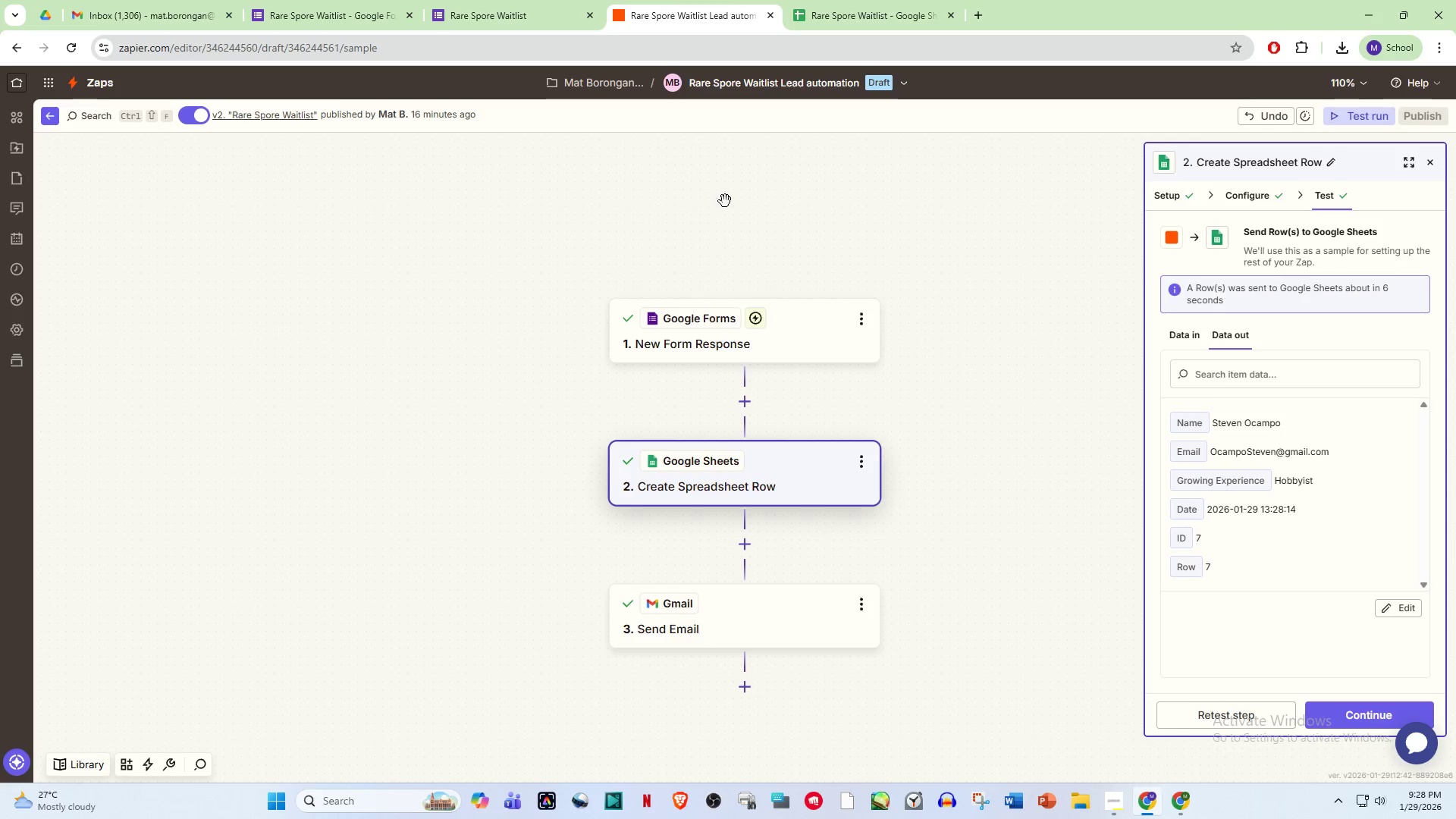 
left_click([868, 0])
 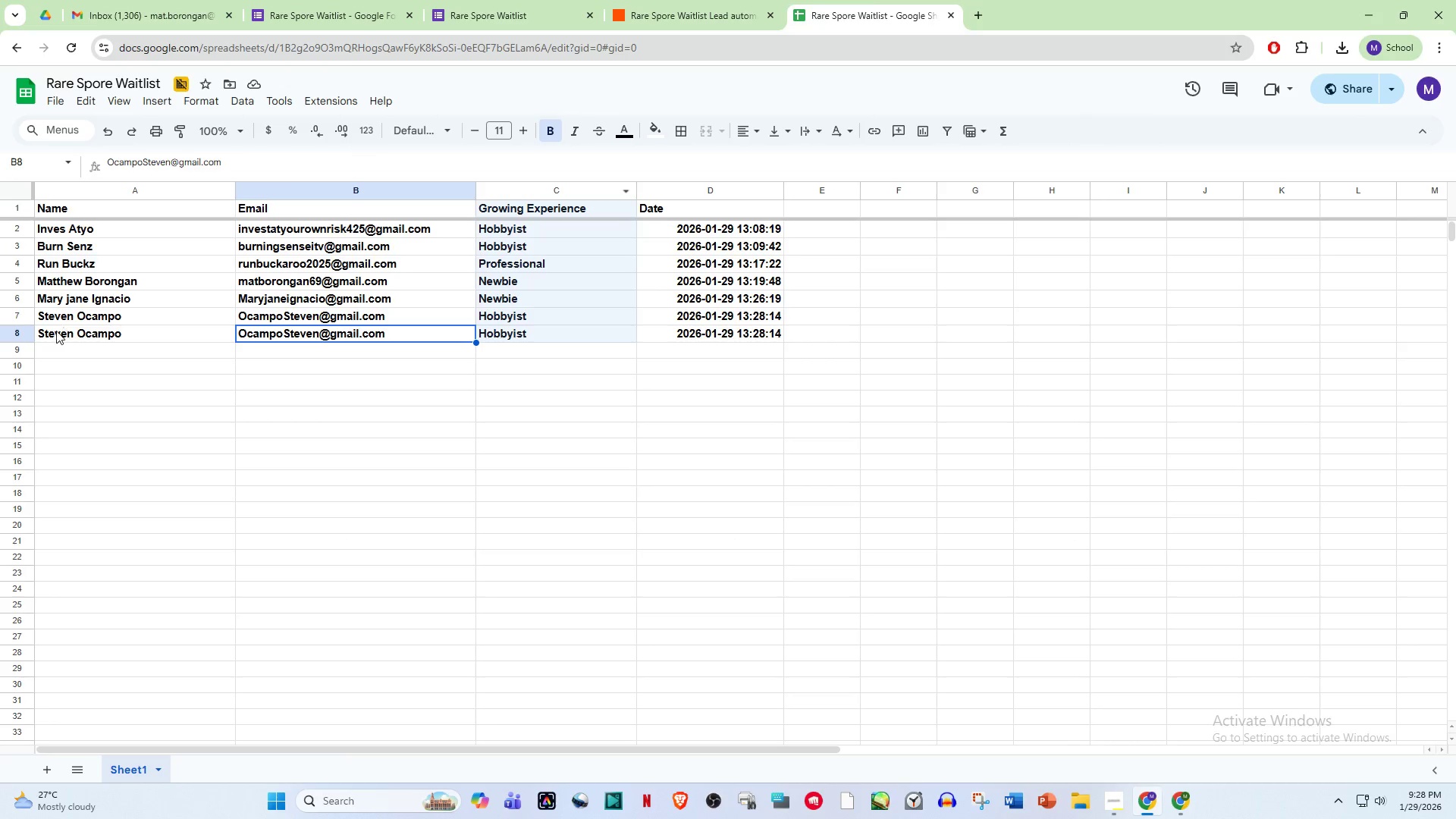 
left_click_drag(start_coordinate=[56, 331], to_coordinate=[798, 335])
 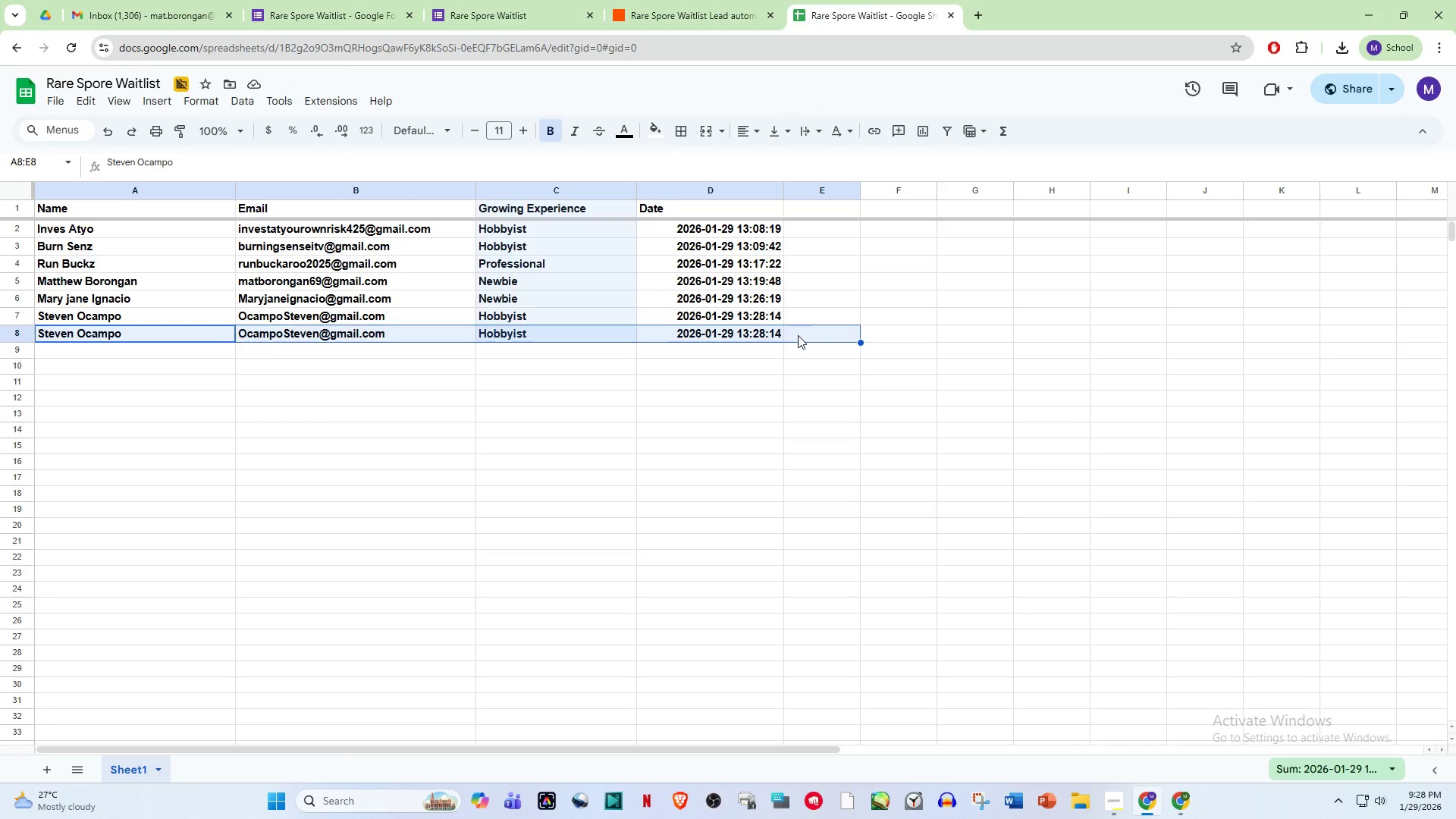 
key(Delete)
 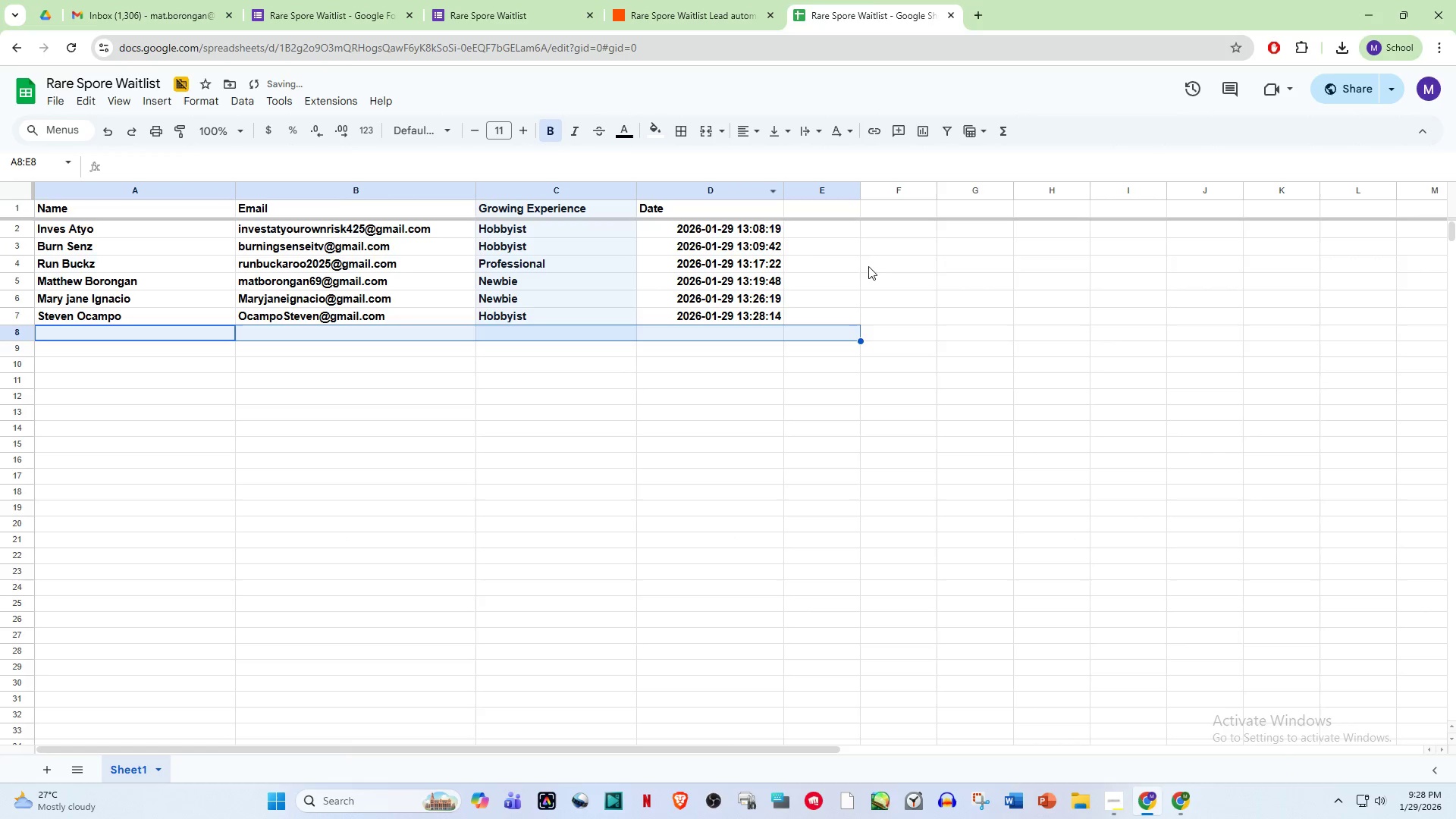 
left_click([806, 258])
 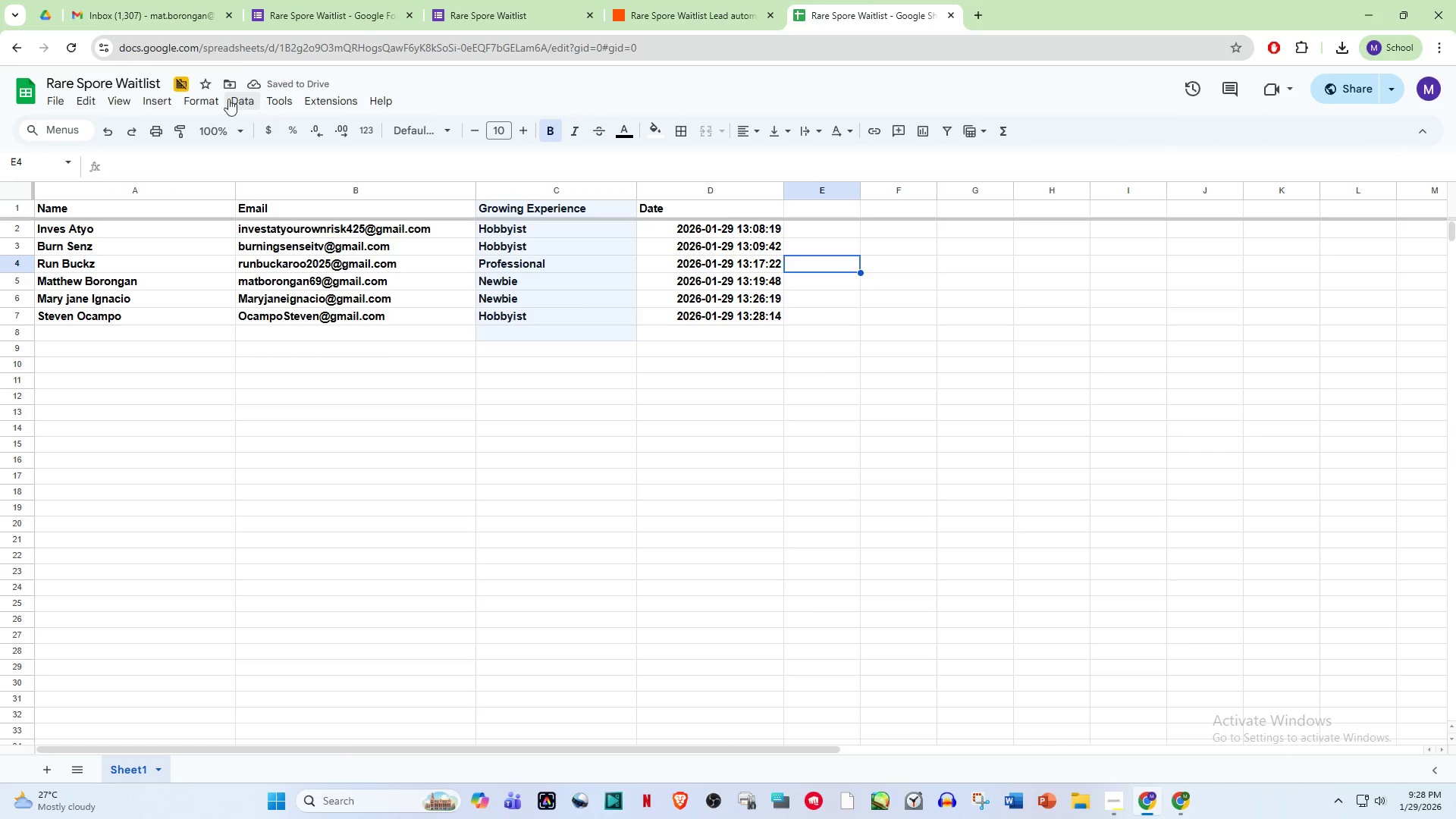 
mouse_move([212, 74])
 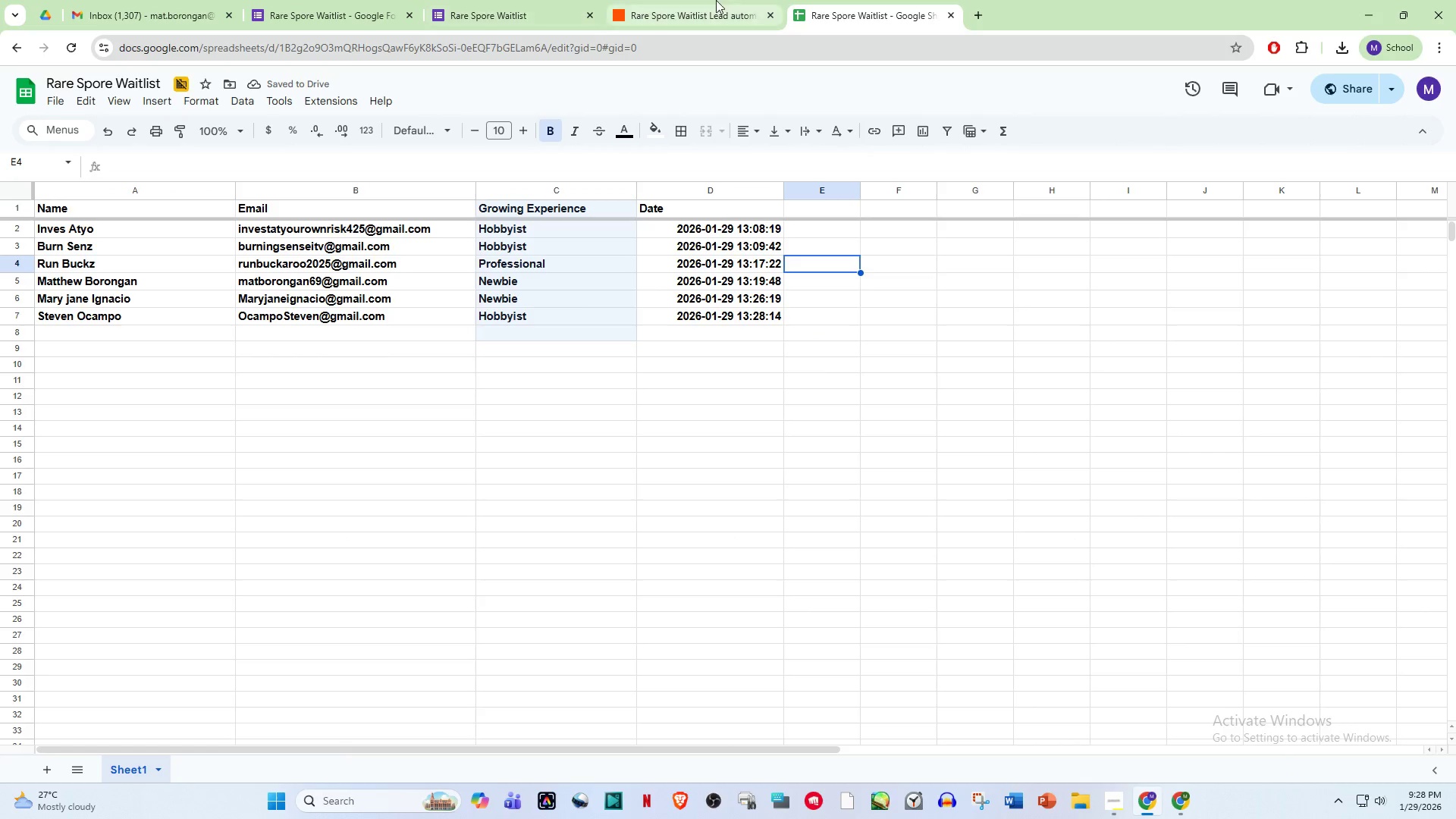 
left_click([730, 0])
 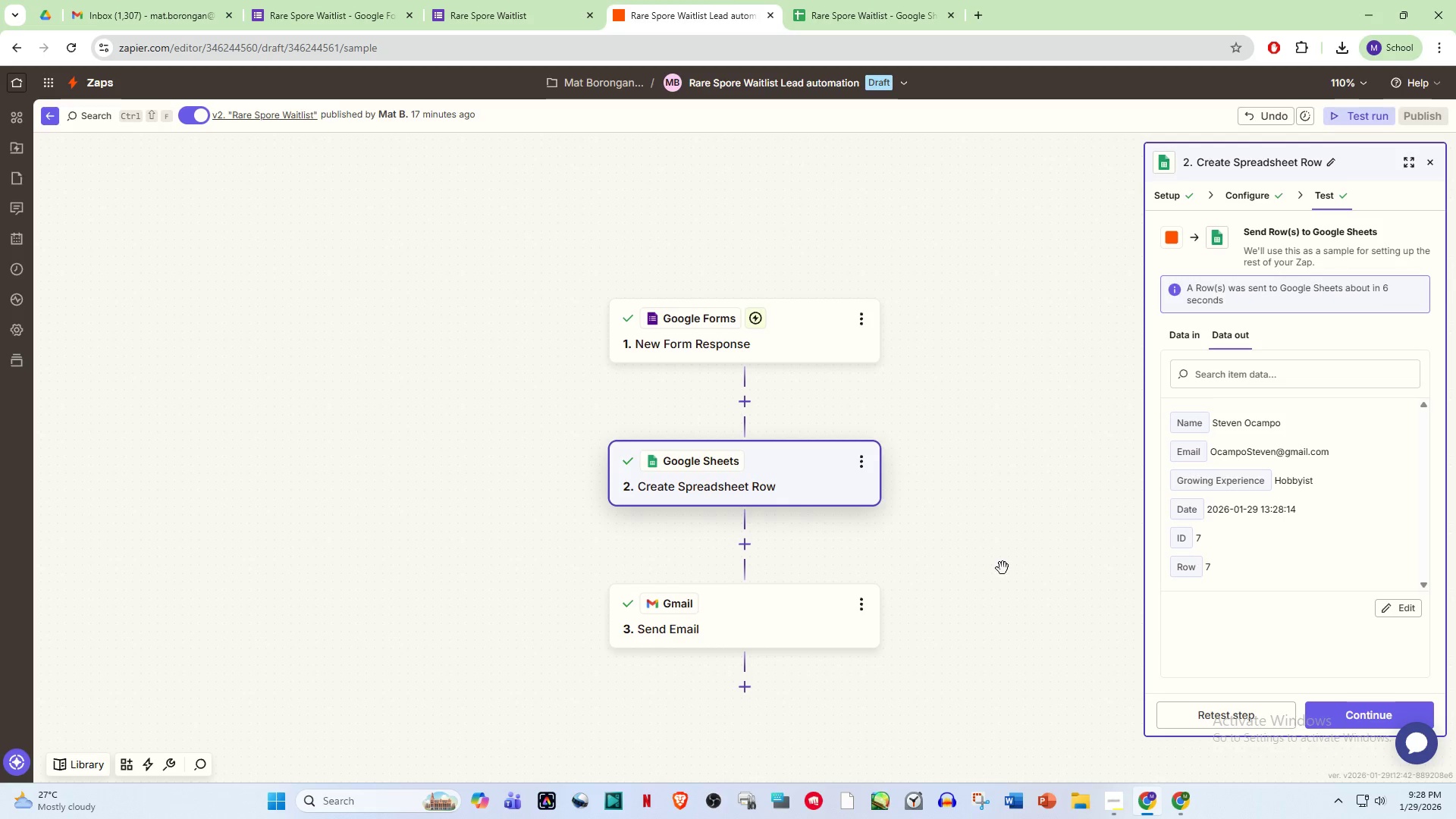 
scroll: coordinate [1100, 638], scroll_direction: down, amount: 1.0
 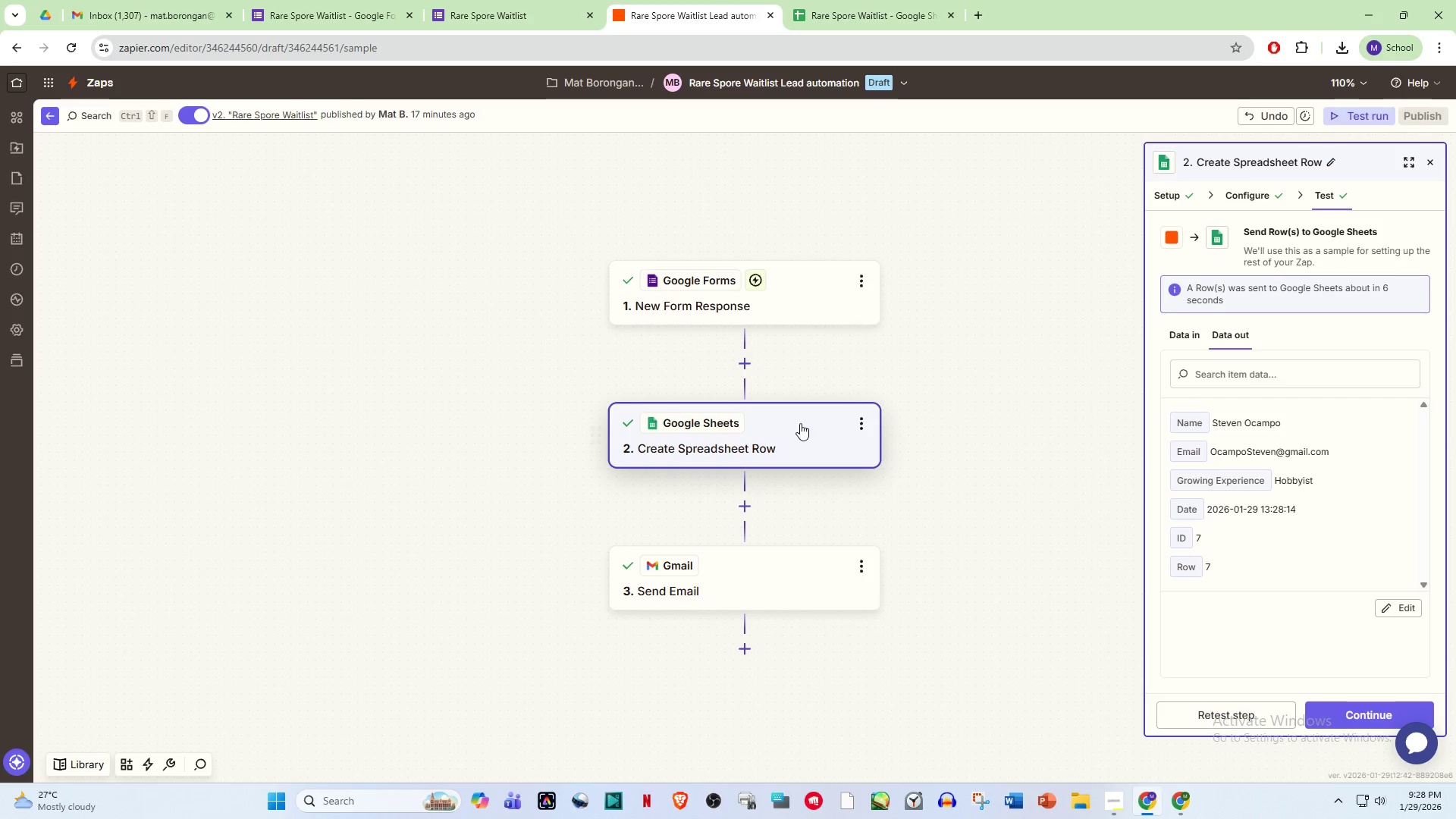 
left_click([774, 303])
 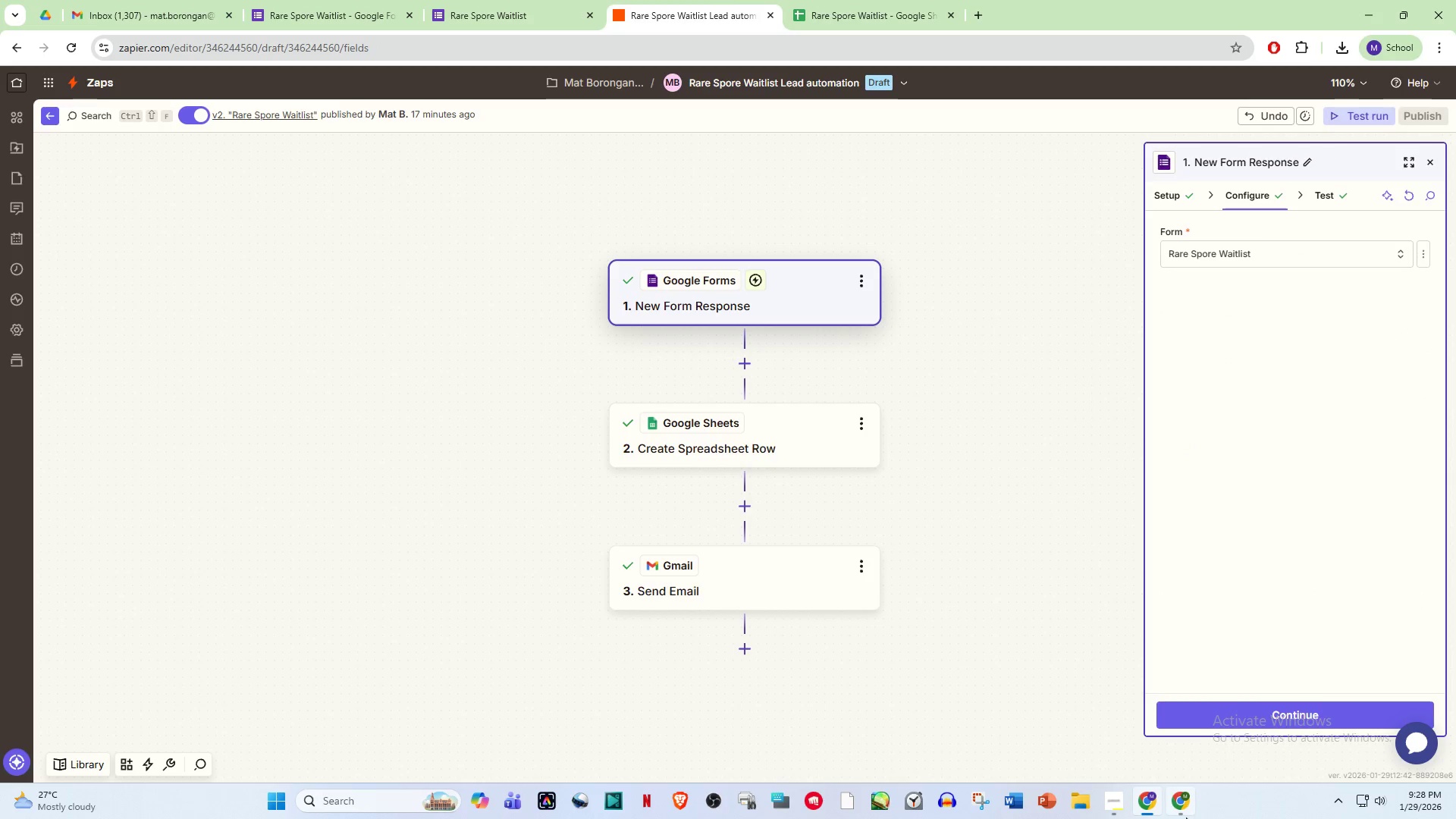 
left_click([1116, 799])